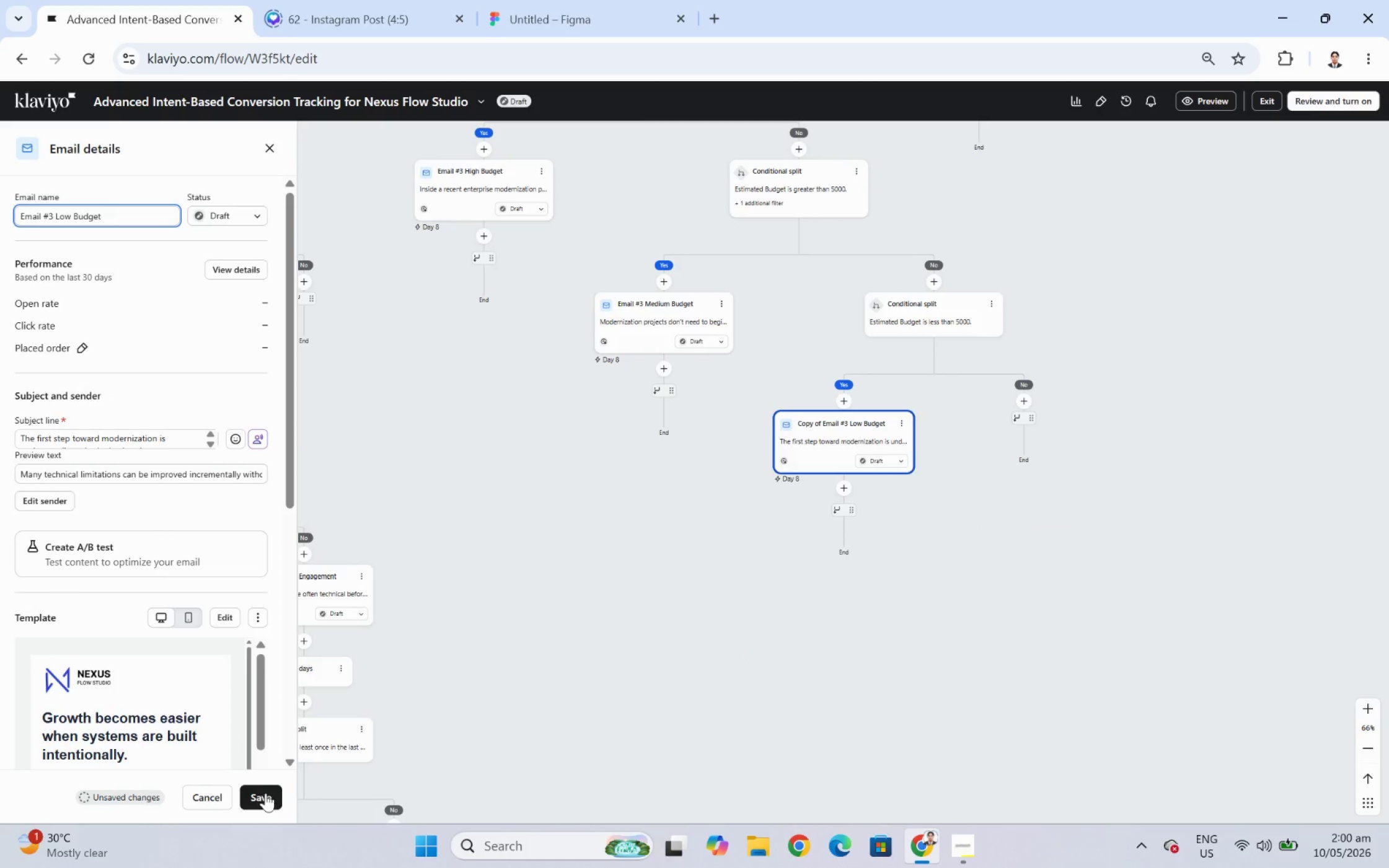 
left_click([264, 794])
 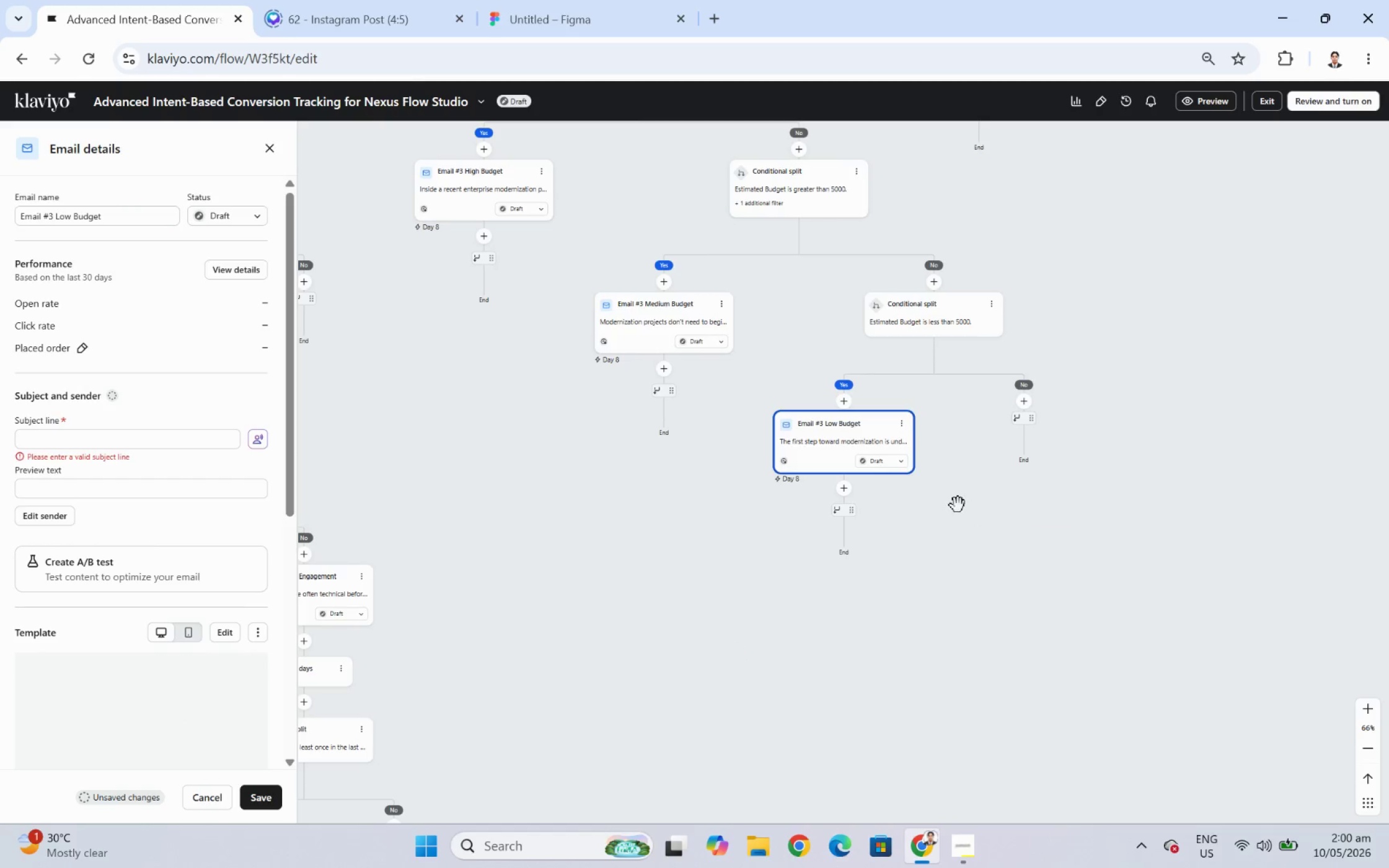 
left_click_drag(start_coordinate=[1028, 548], to_coordinate=[1088, 717])
 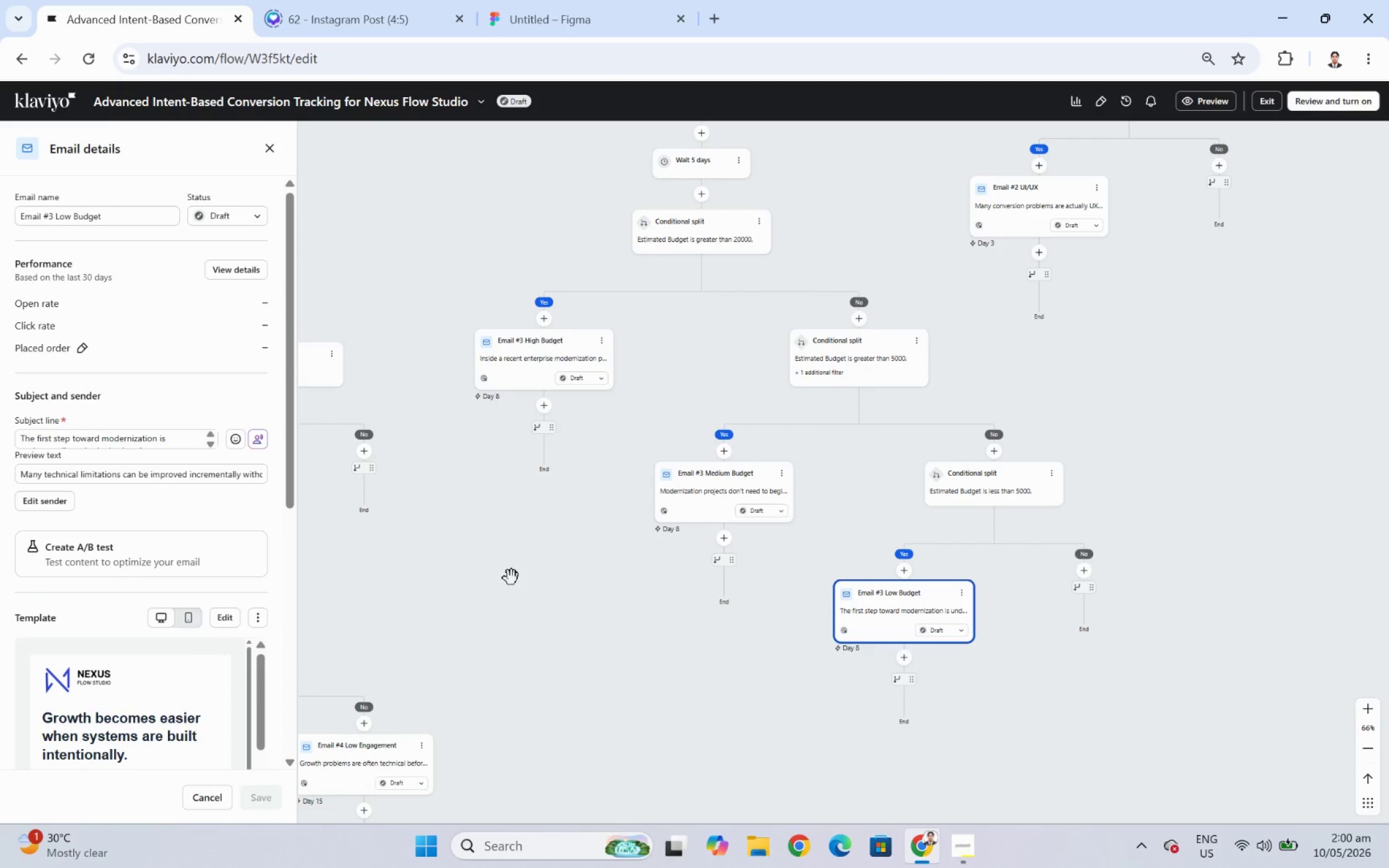 
left_click_drag(start_coordinate=[518, 573], to_coordinate=[728, 563])
 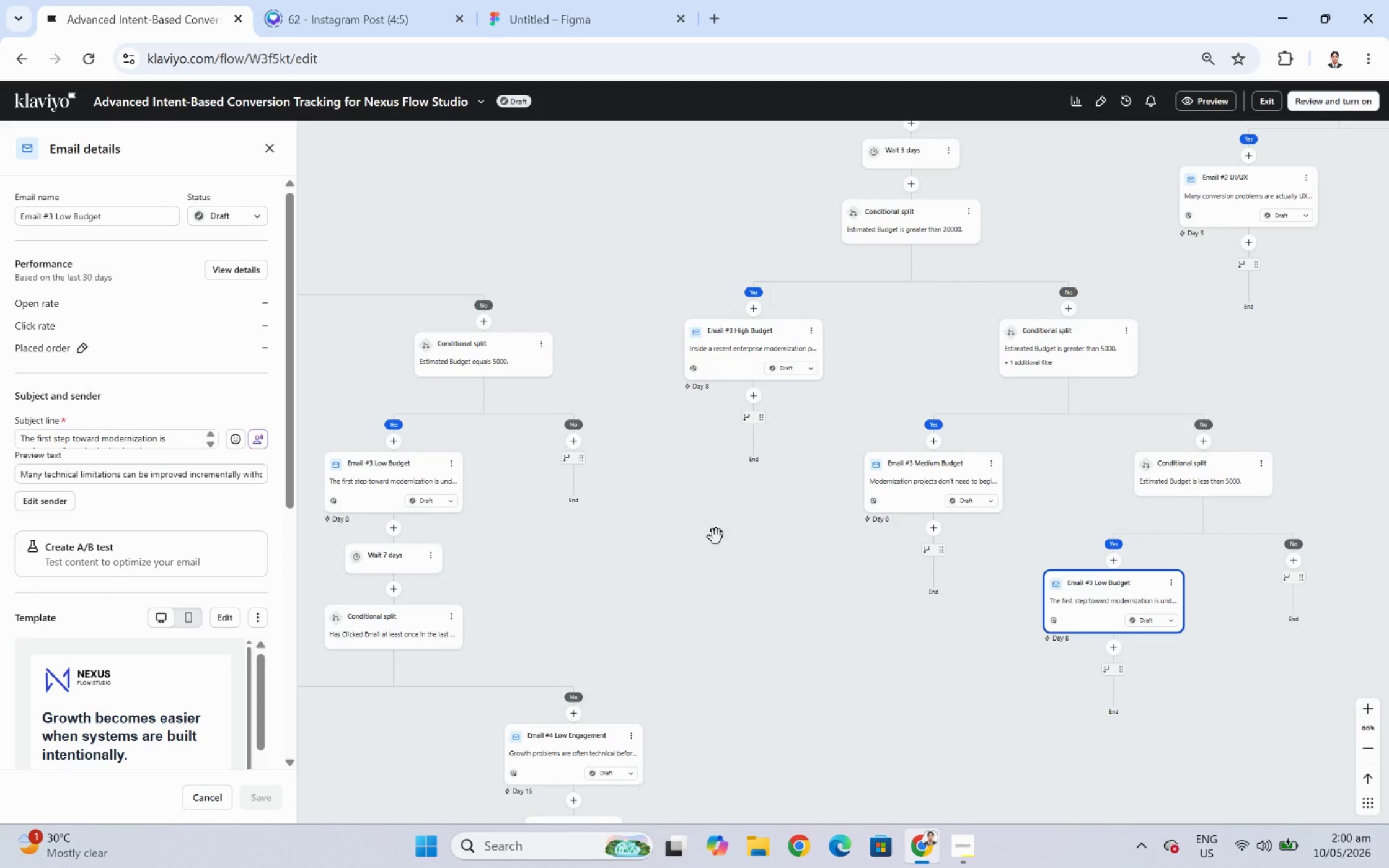 
left_click_drag(start_coordinate=[625, 566], to_coordinate=[750, 560])
 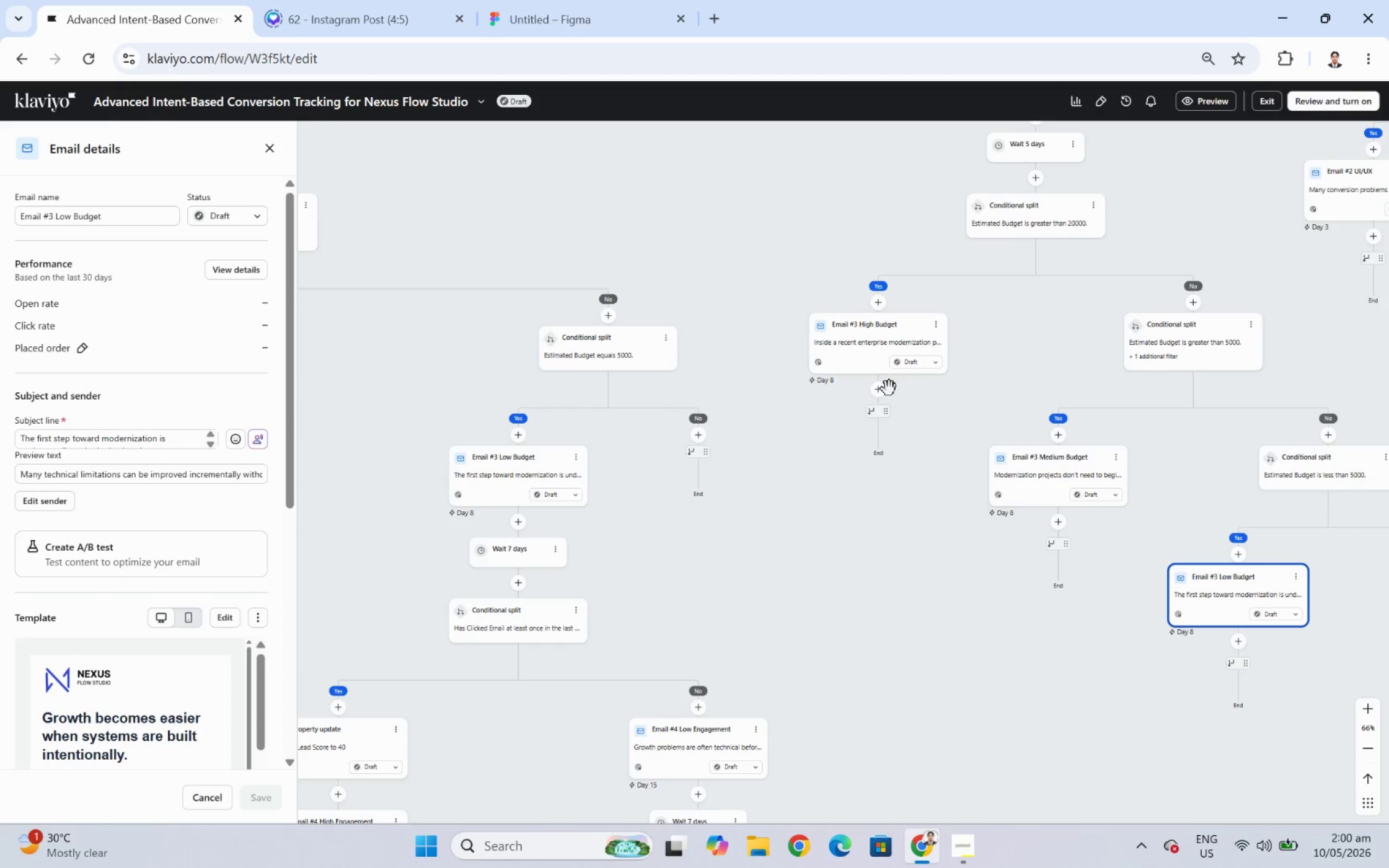 
left_click([882, 390])
 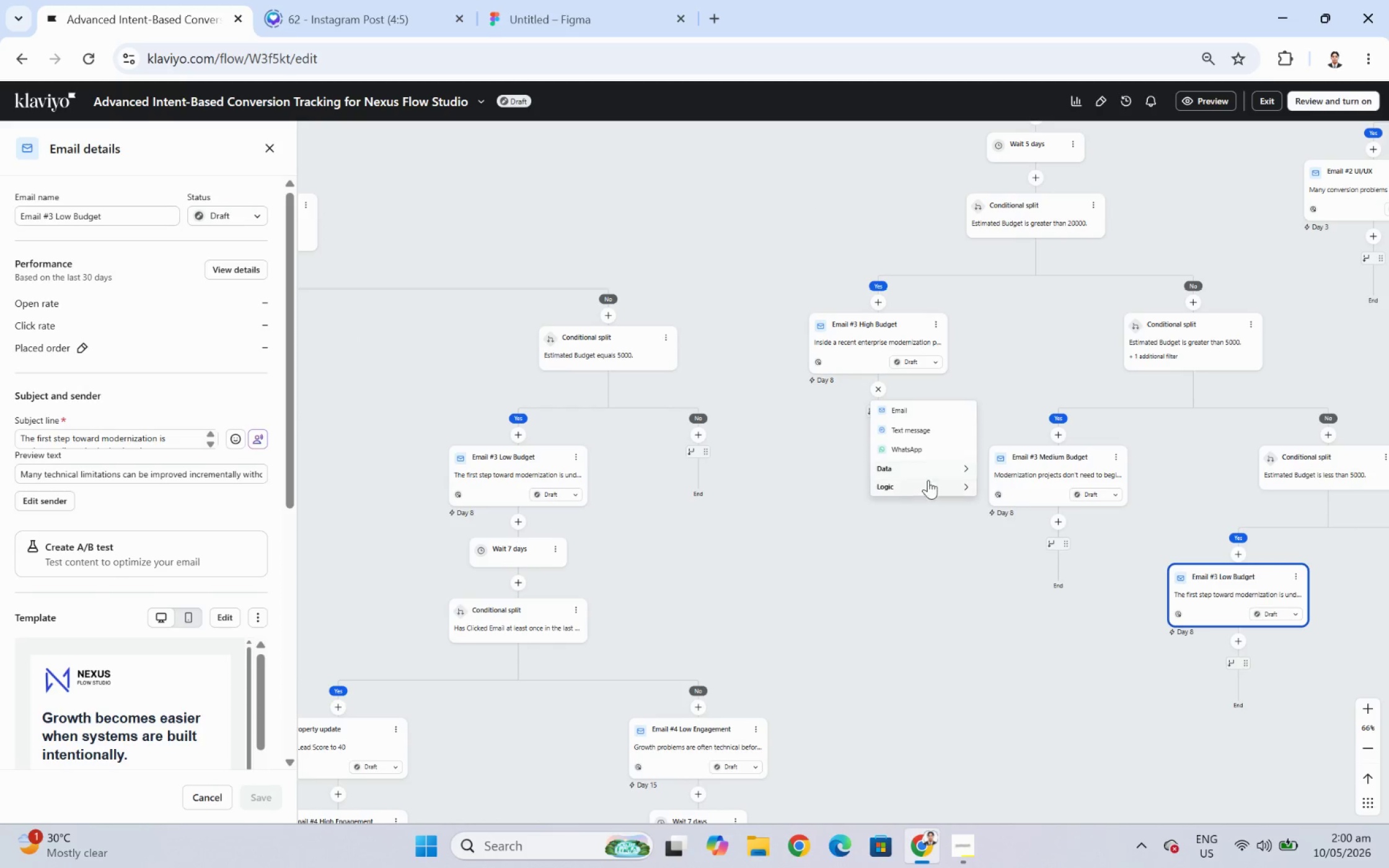 
left_click([930, 485])
 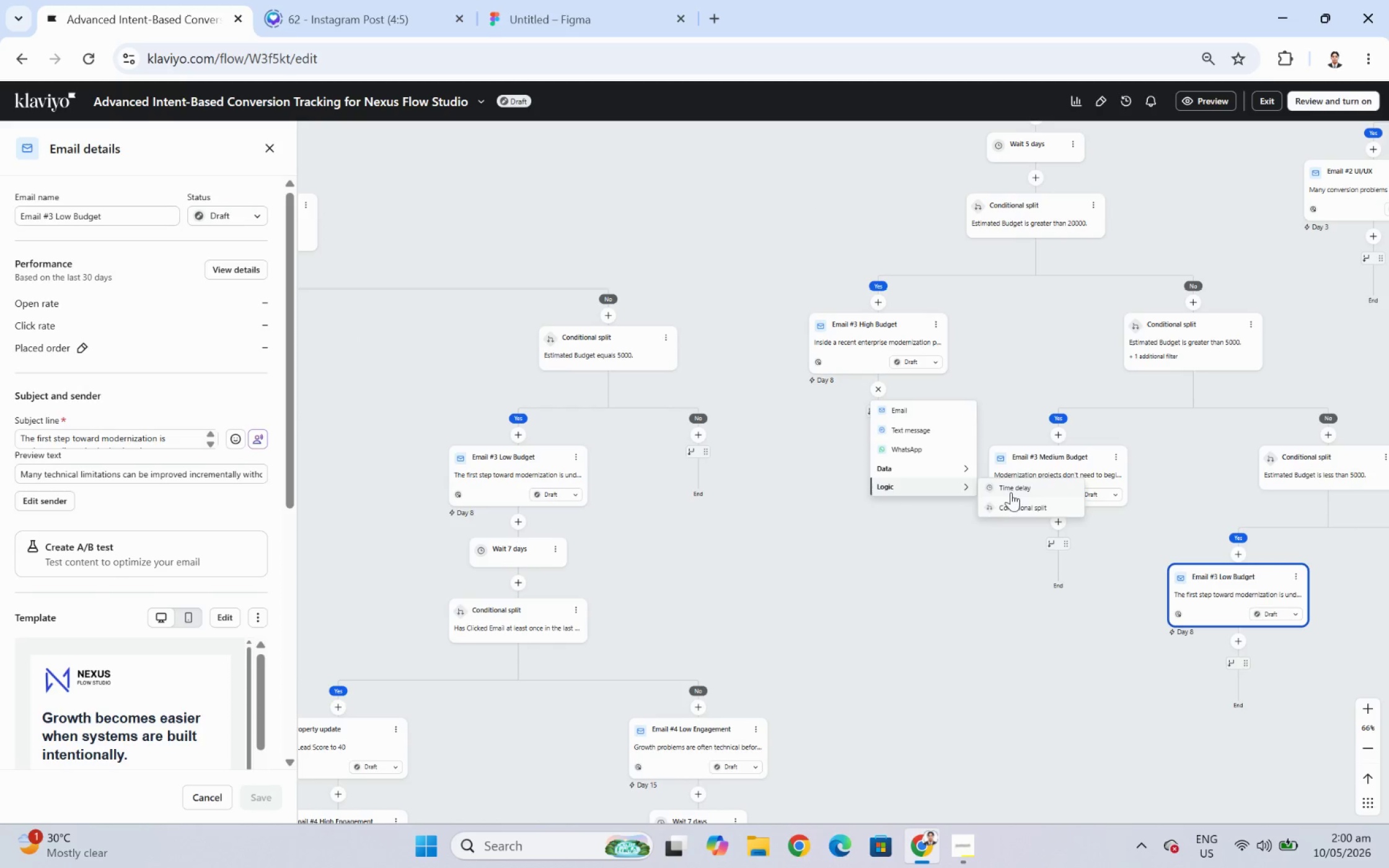 
left_click([1010, 491])
 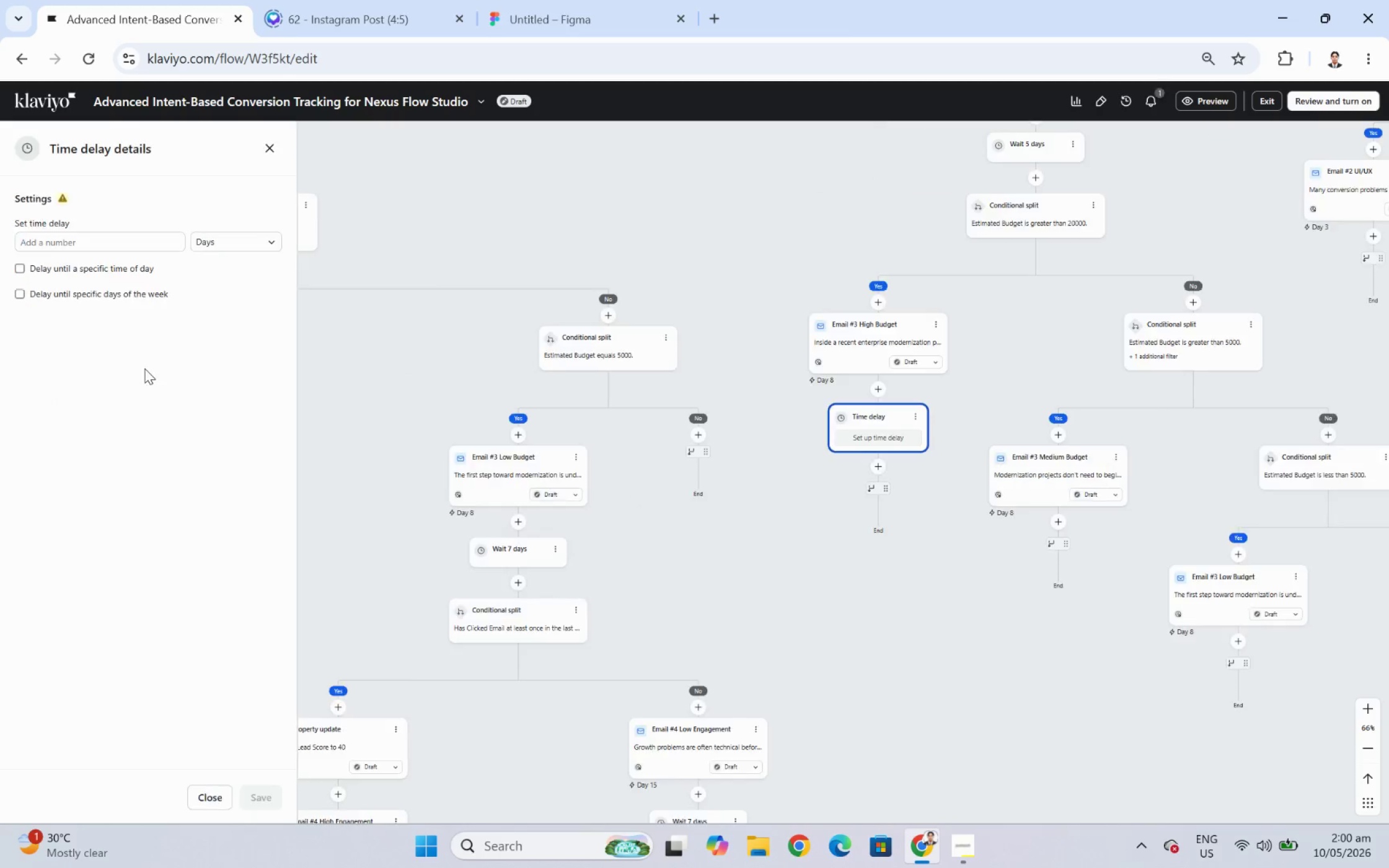 
left_click([83, 240])
 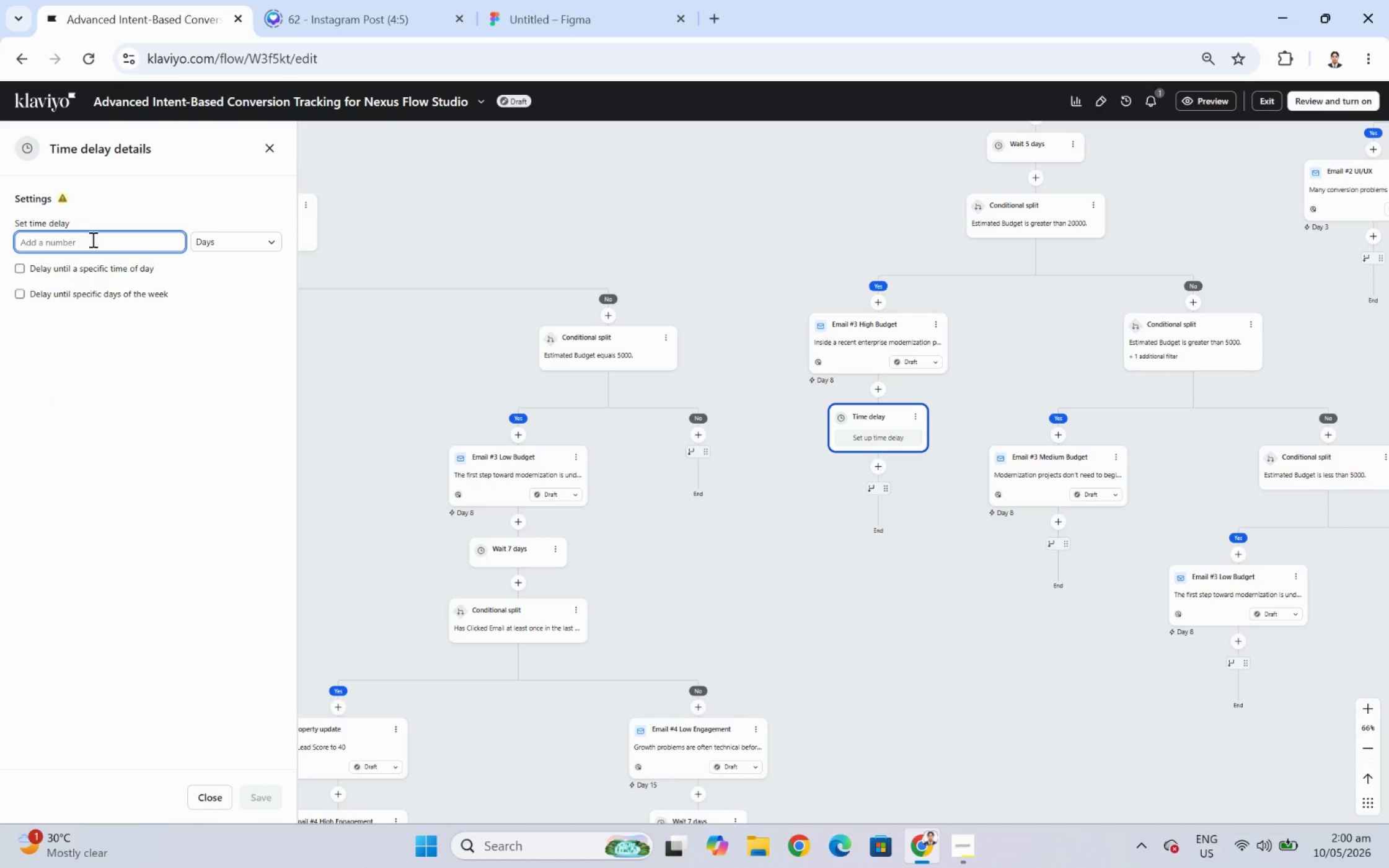 
key(Numpad7)
 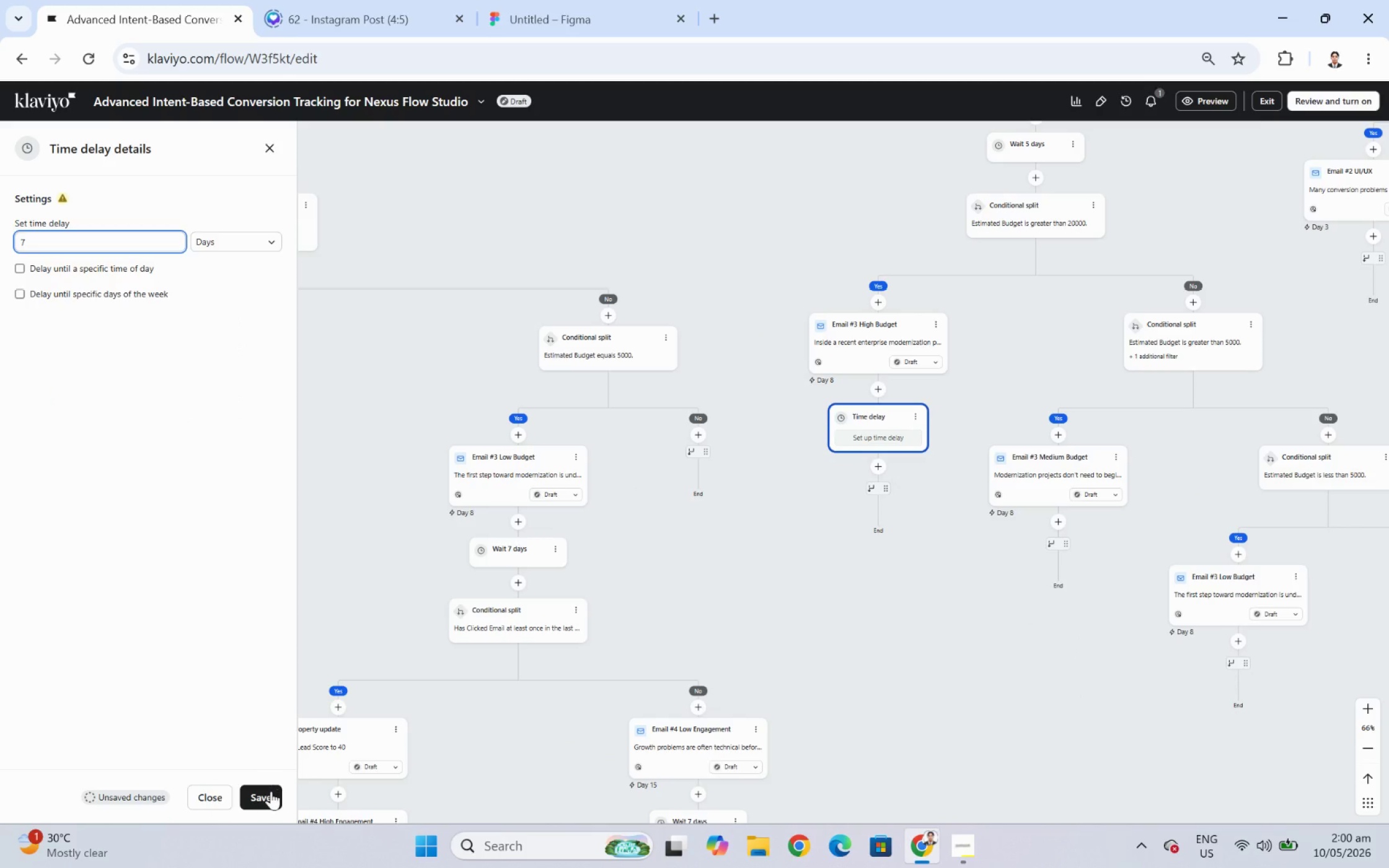 
left_click([271, 791])
 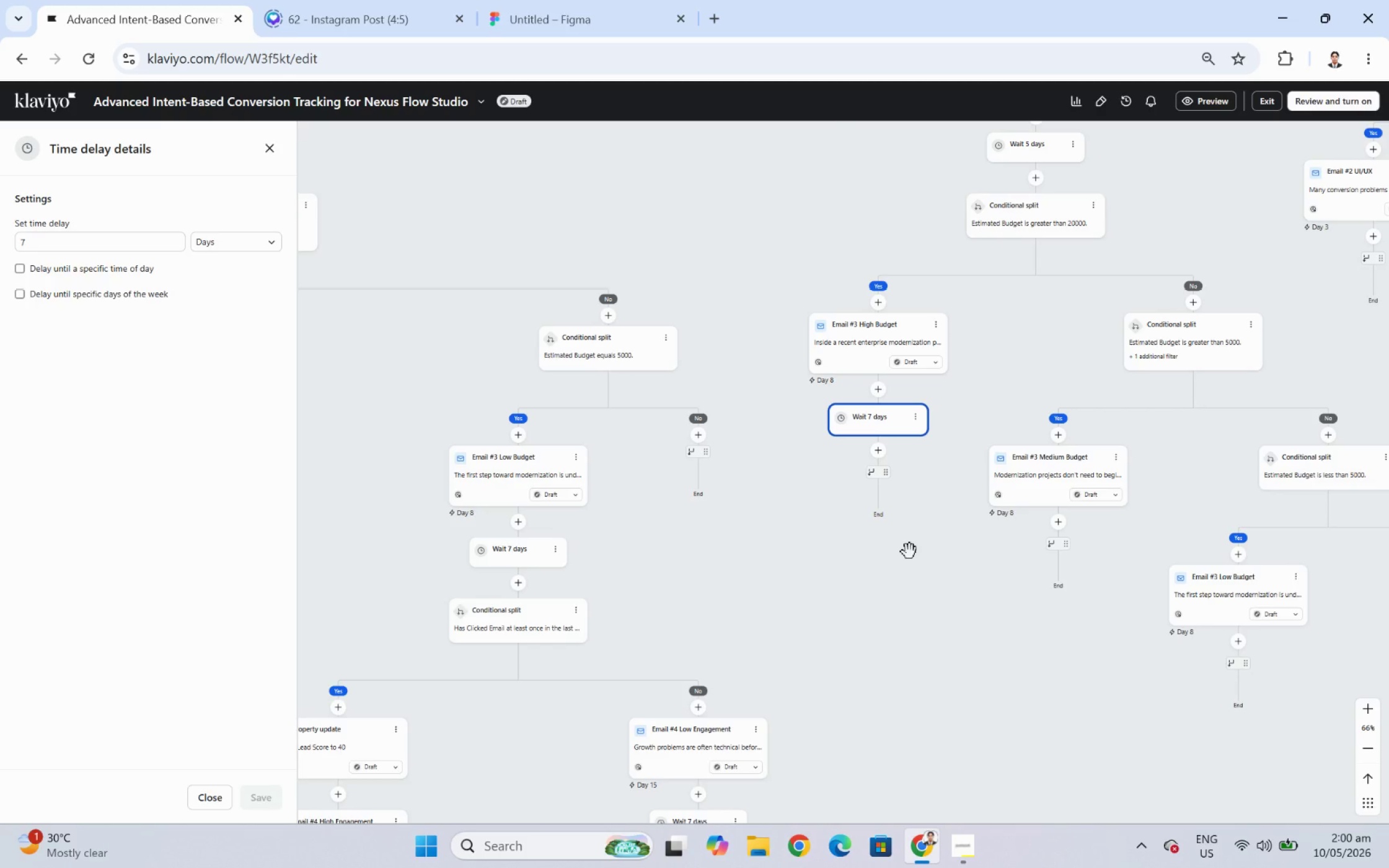 
left_click_drag(start_coordinate=[961, 589], to_coordinate=[905, 523])
 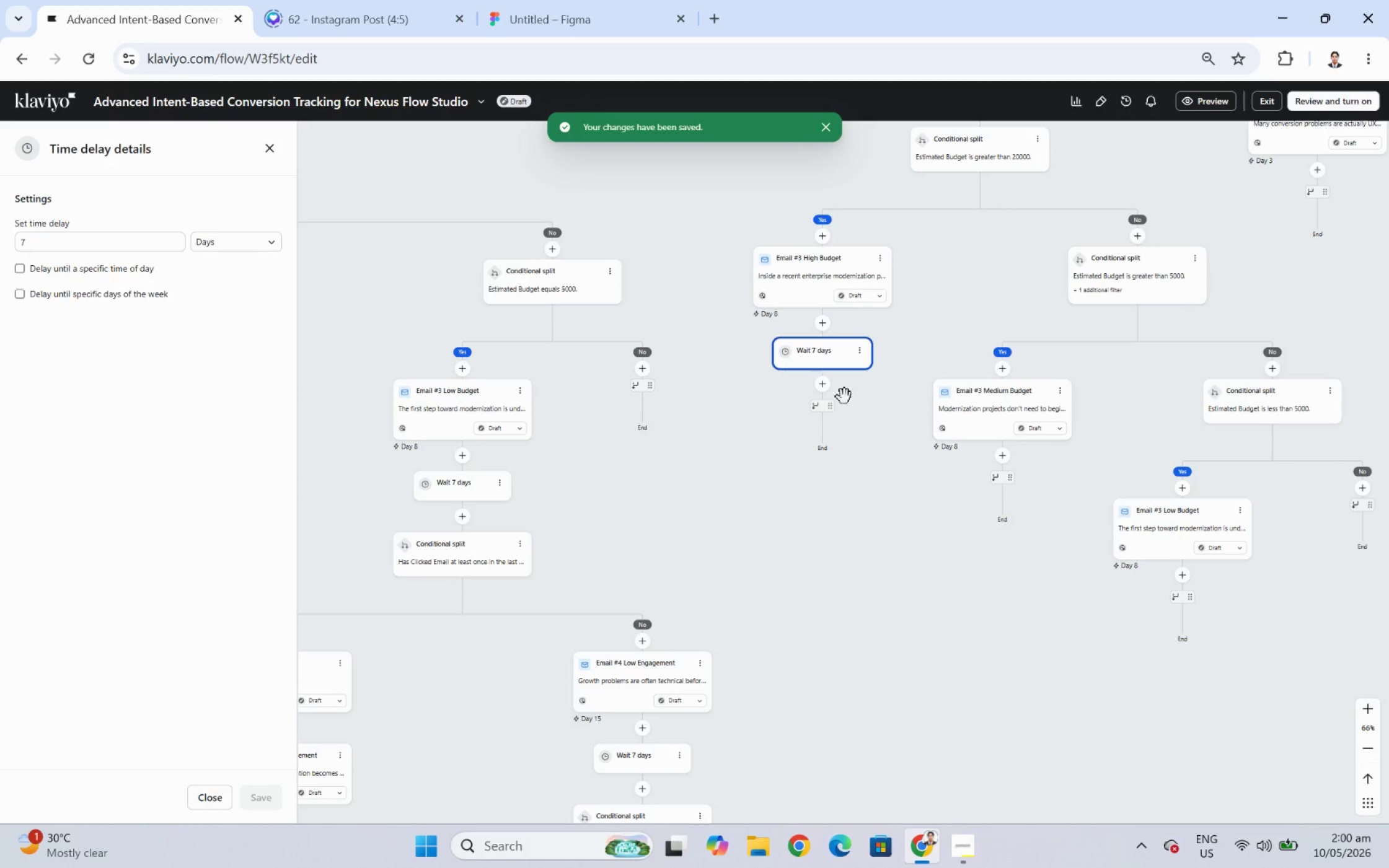 
left_click([818, 388])
 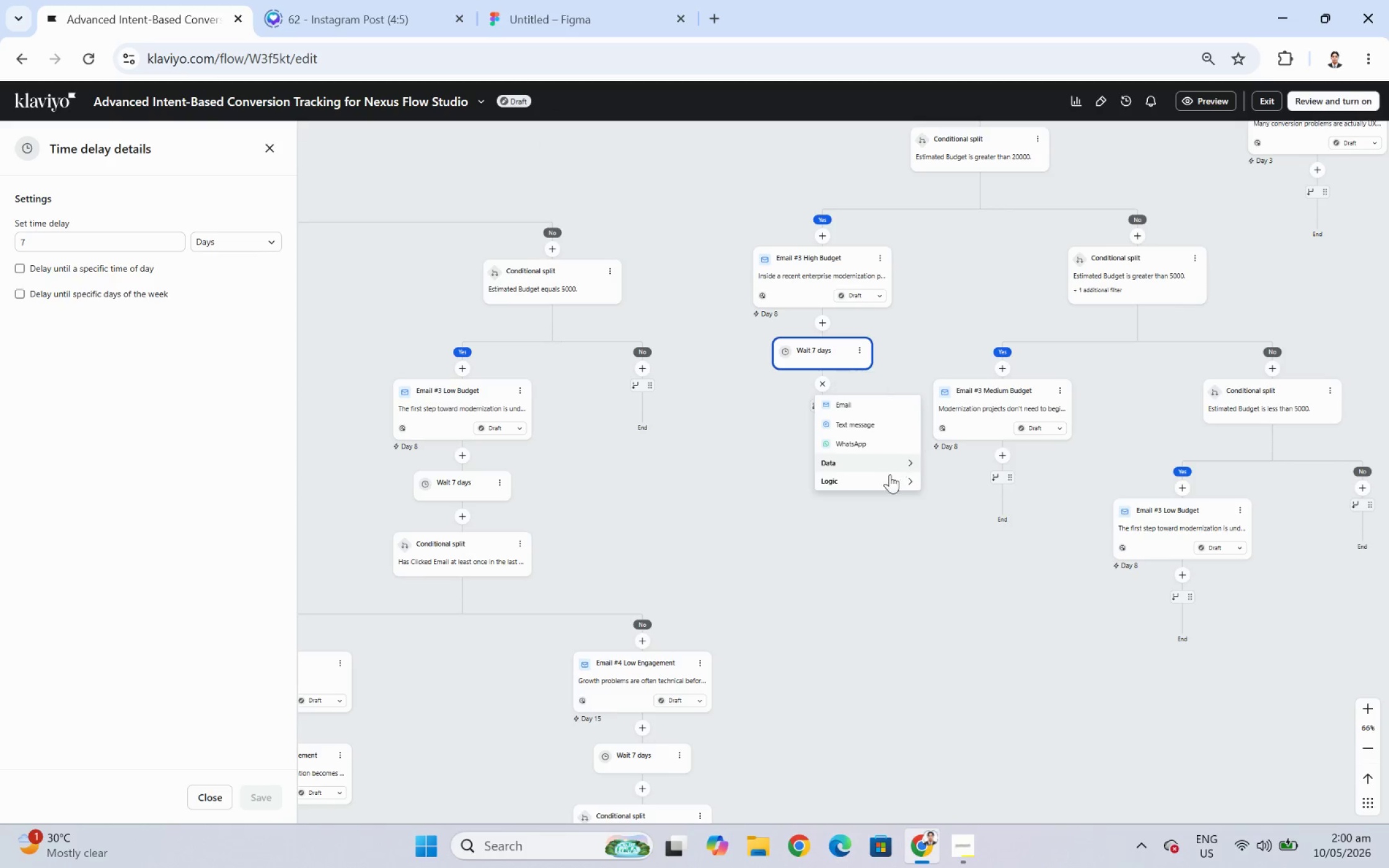 
left_click([888, 481])
 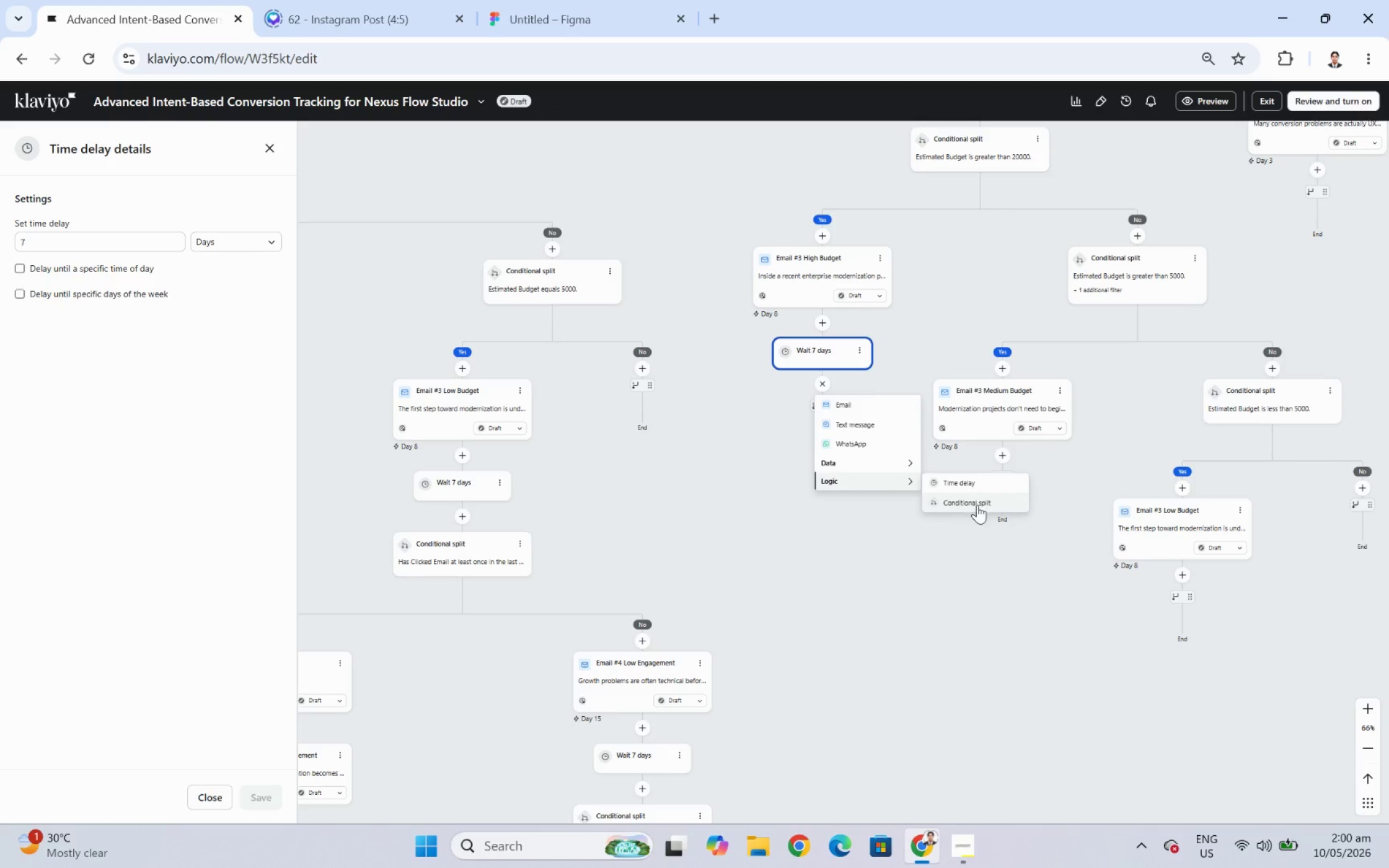 
left_click([980, 507])
 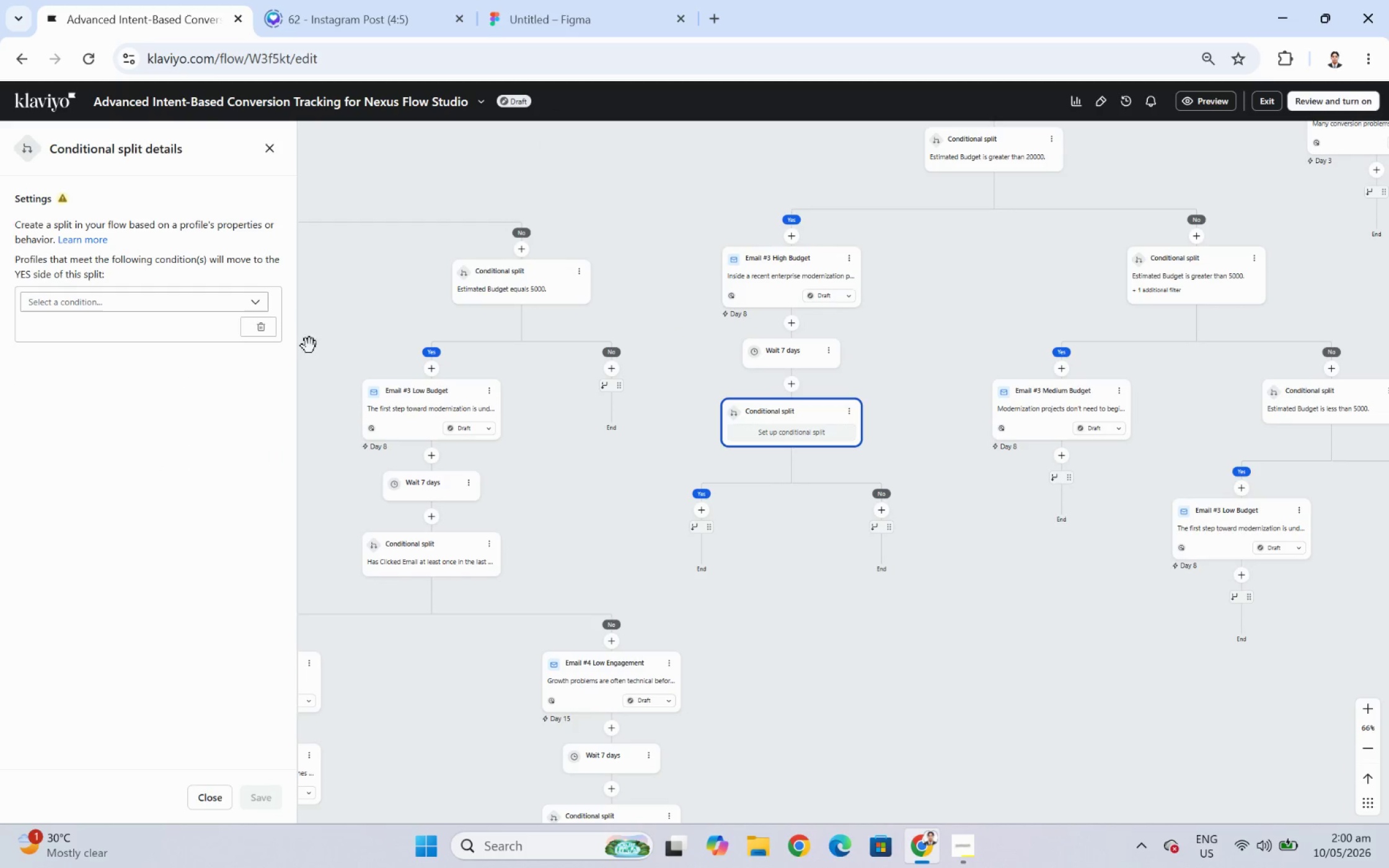 
double_click([169, 307])
 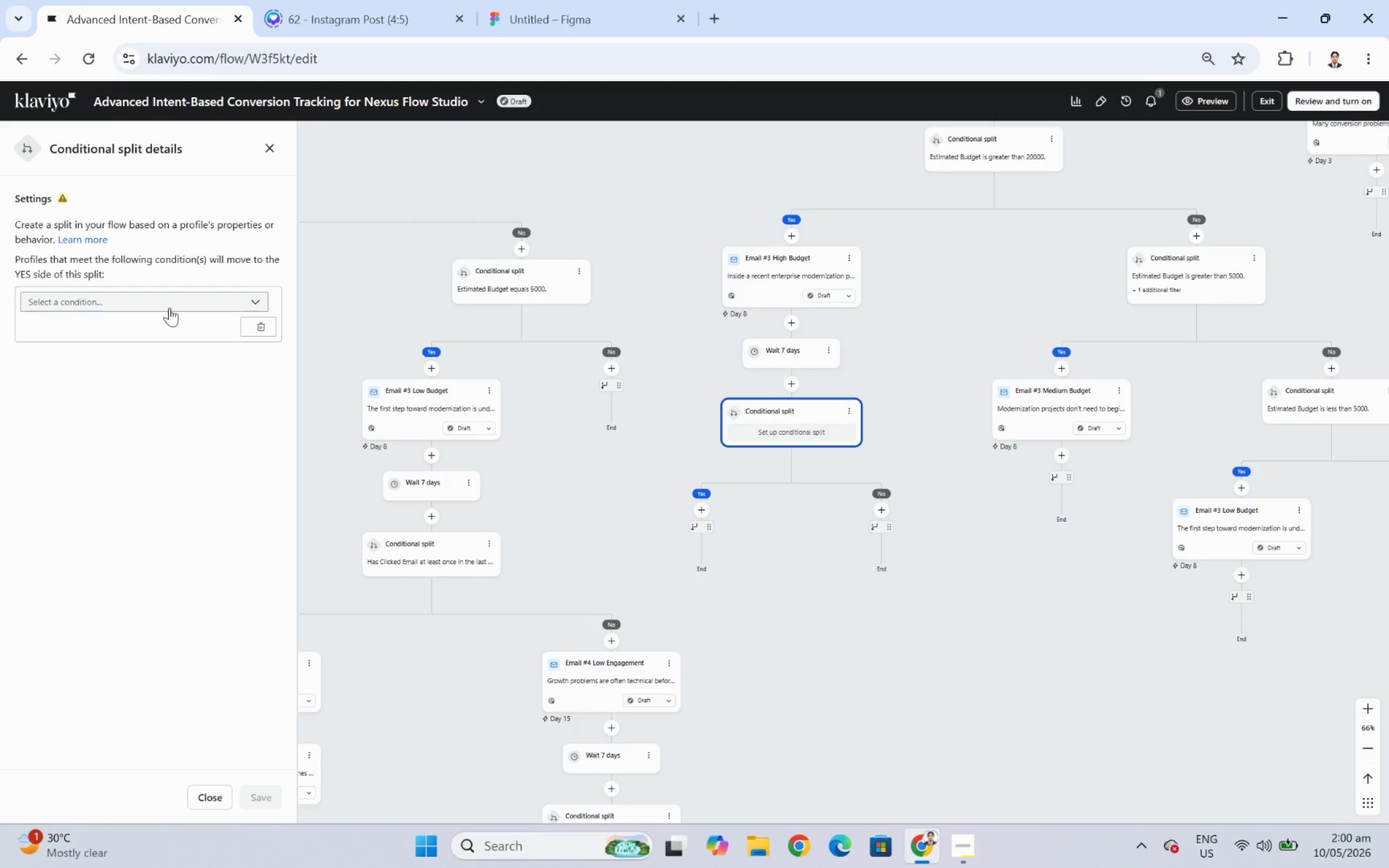 
left_click([169, 307])
 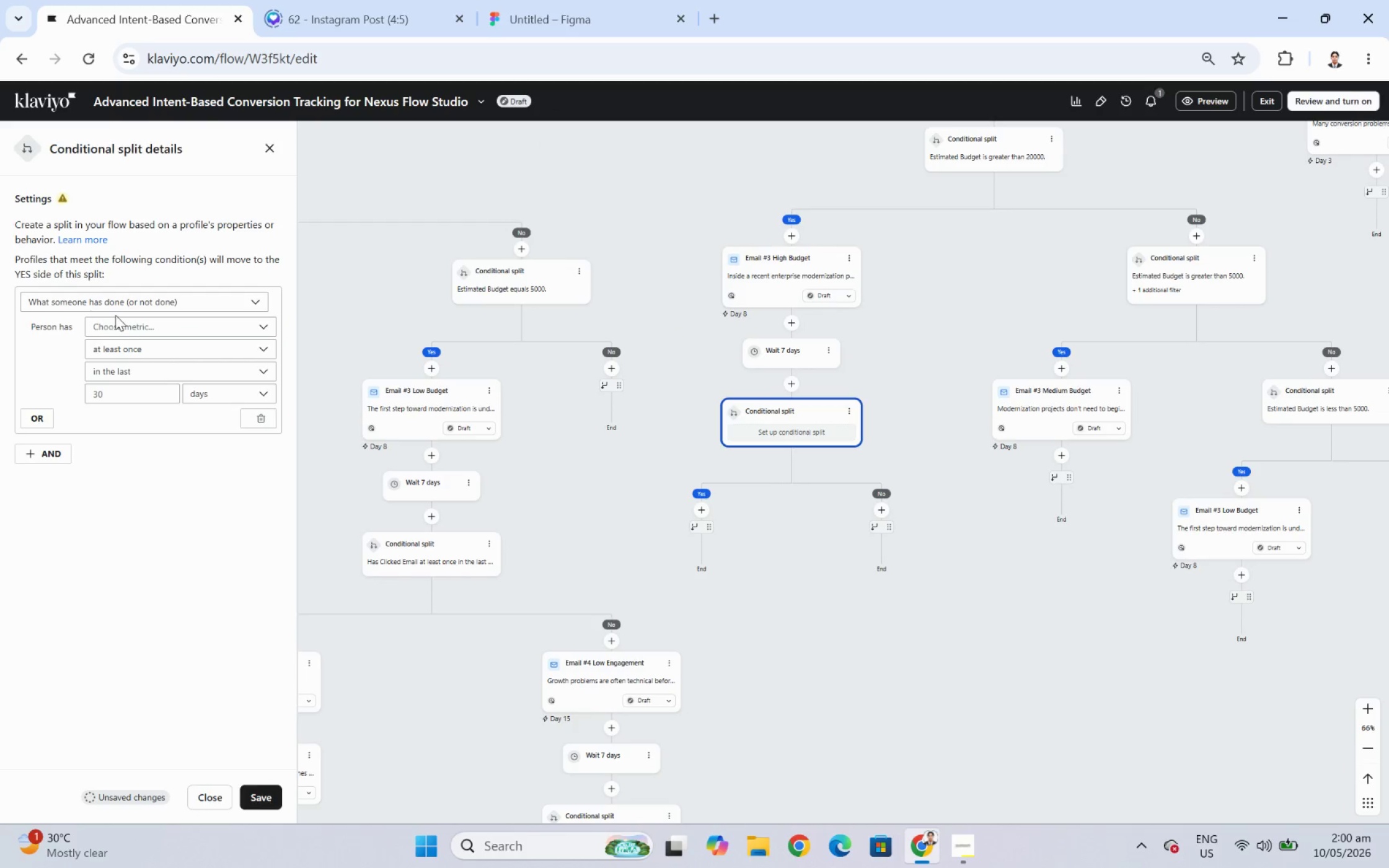 
left_click([129, 323])
 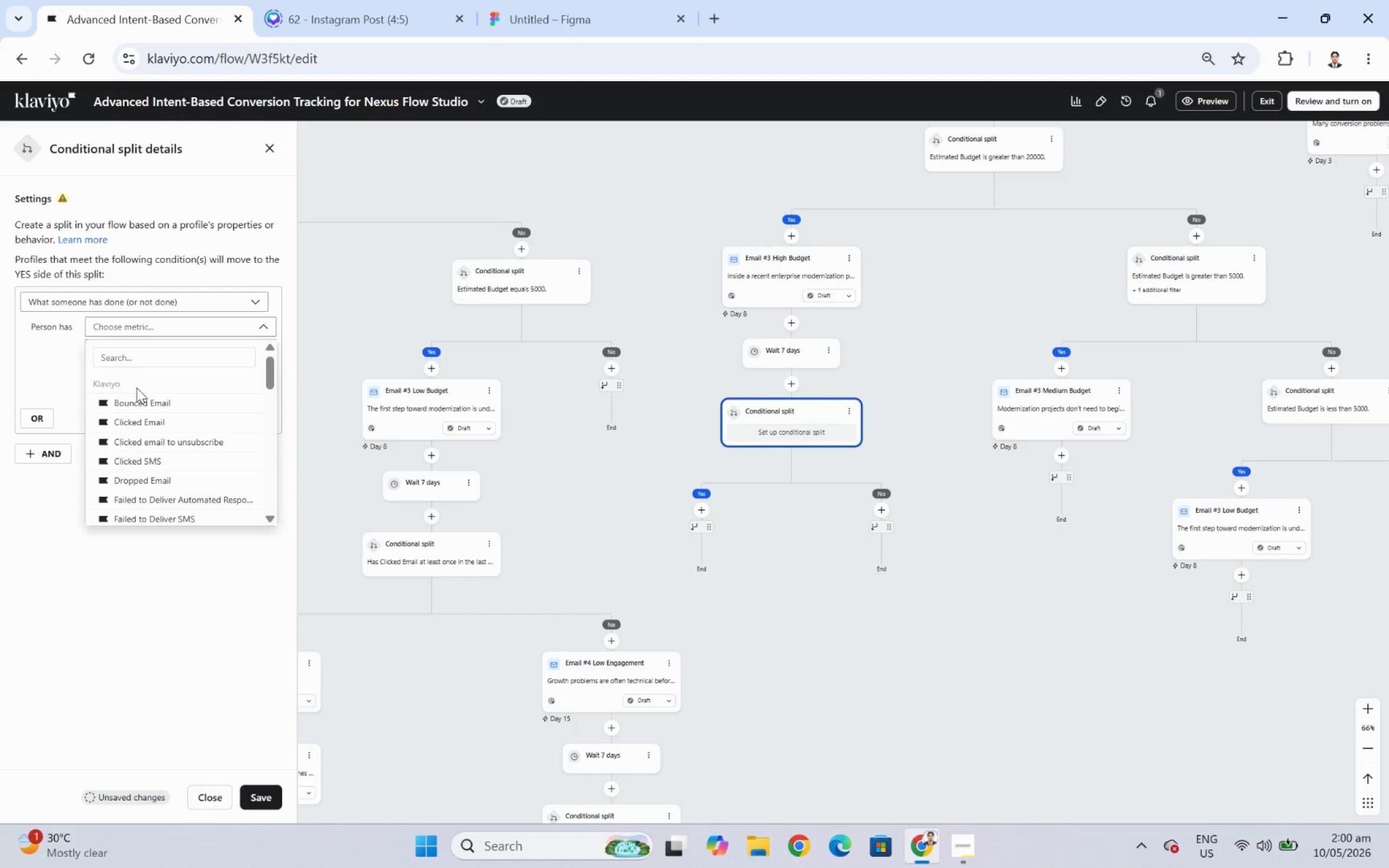 
left_click([149, 424])
 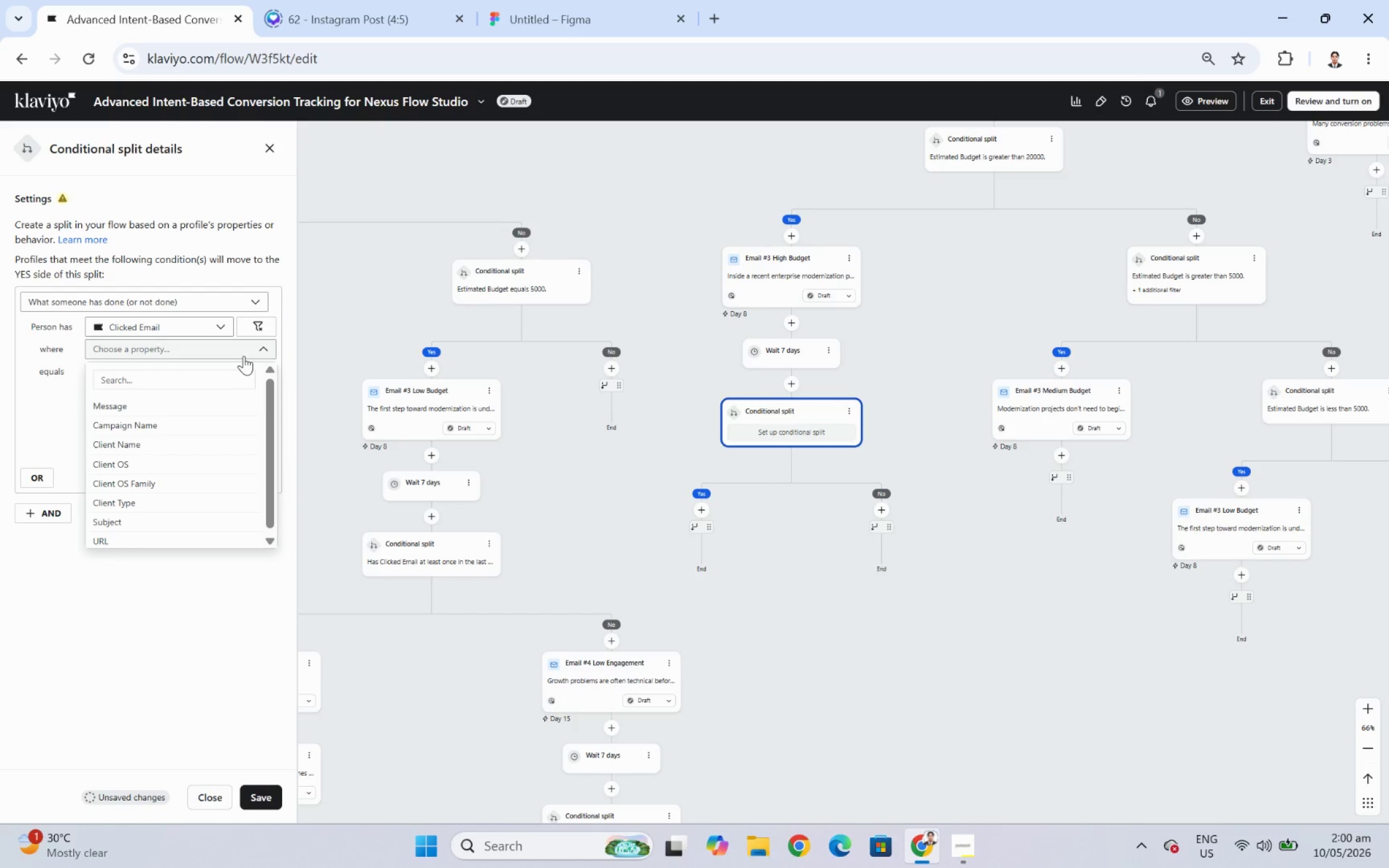 
left_click([147, 539])
 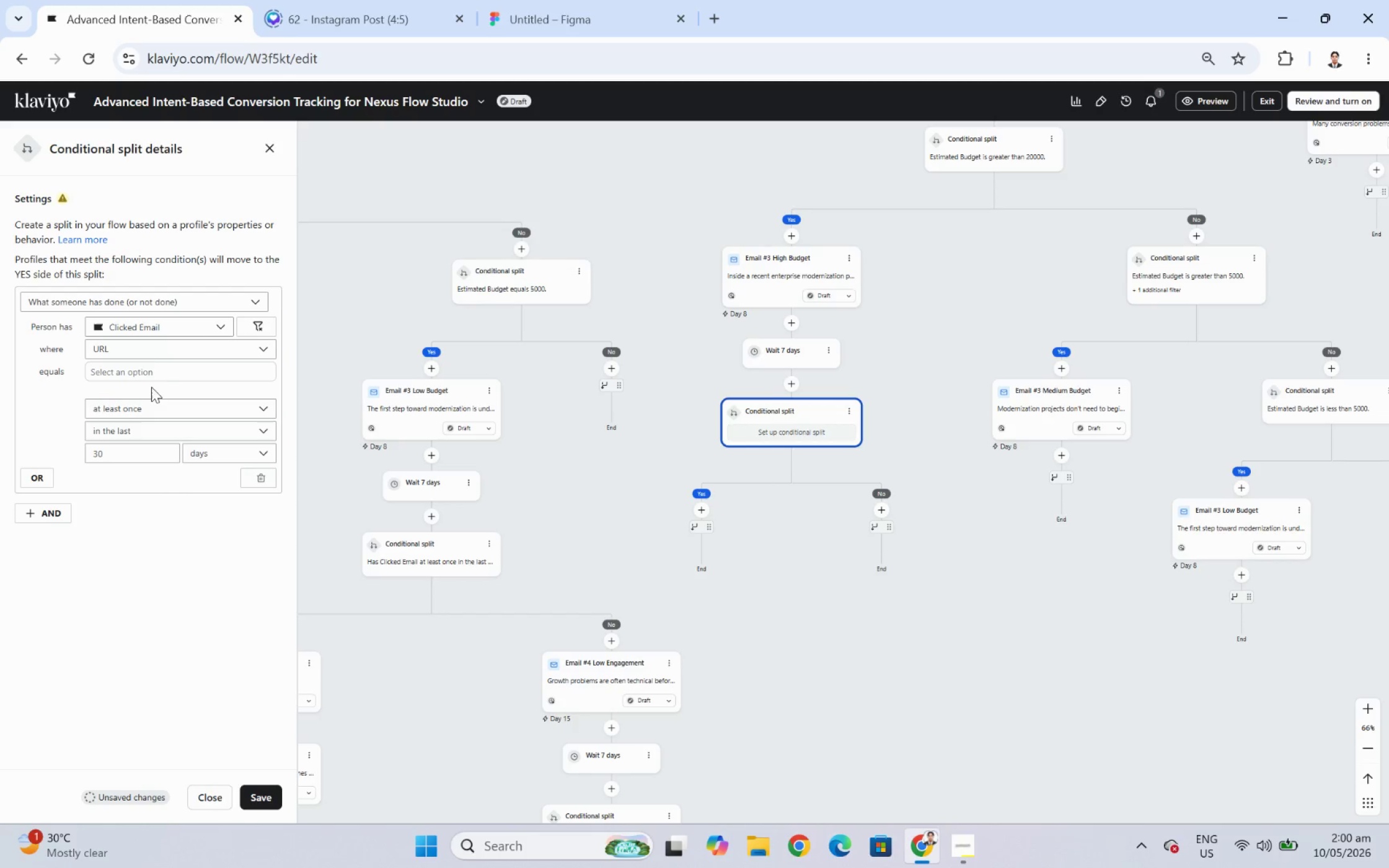 
left_click([152, 372])
 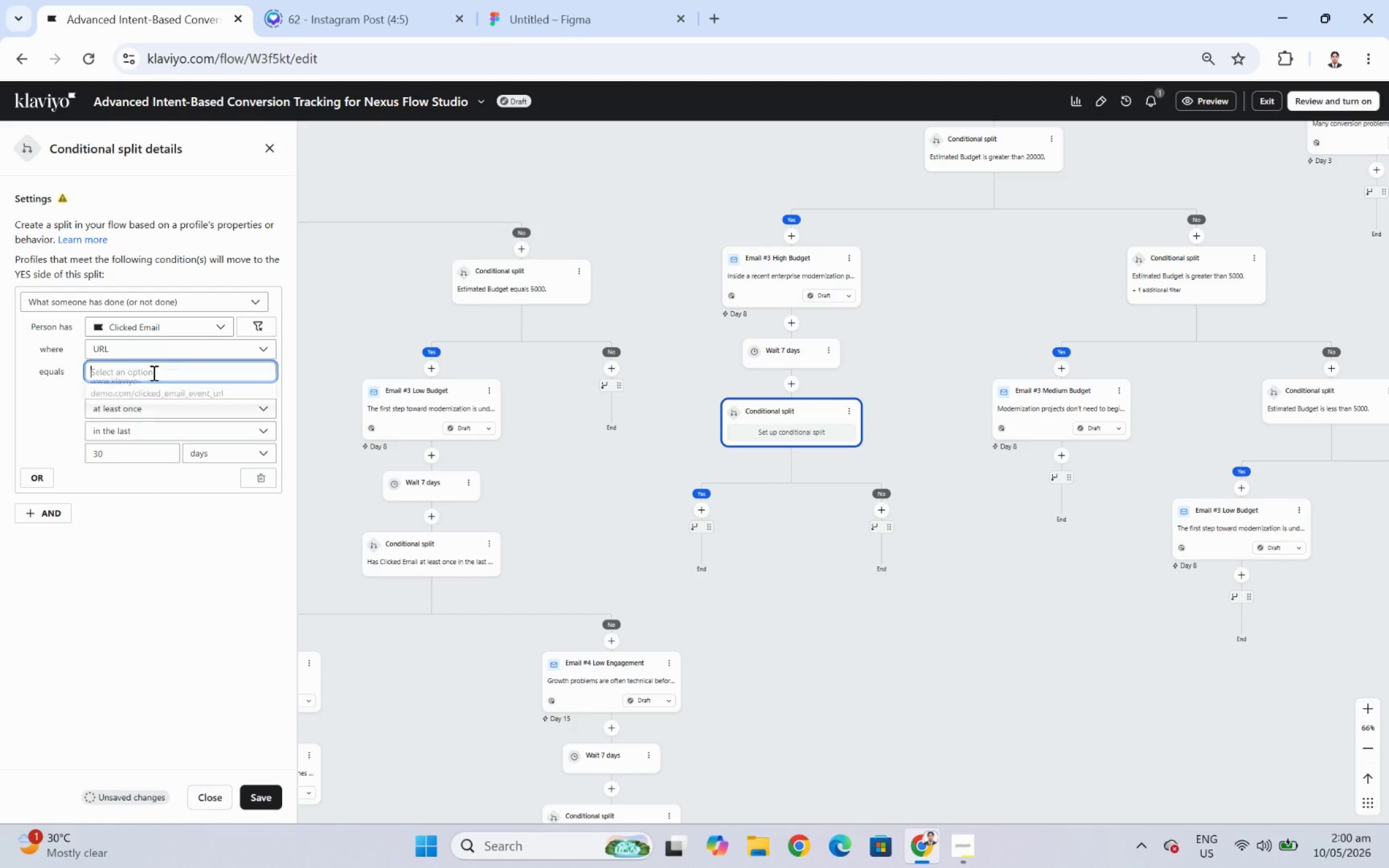 
key(Control+V)
 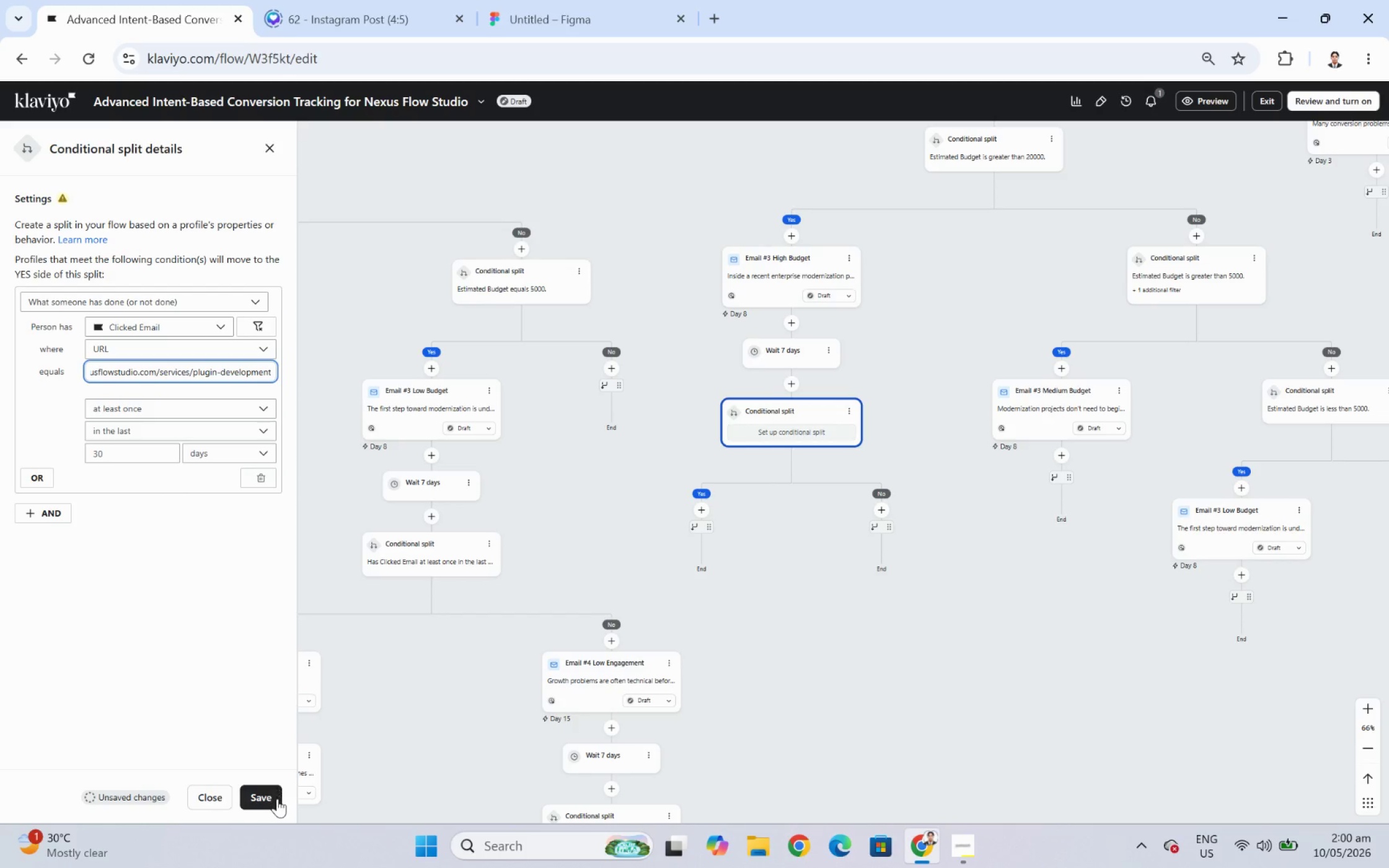 
left_click([274, 801])
 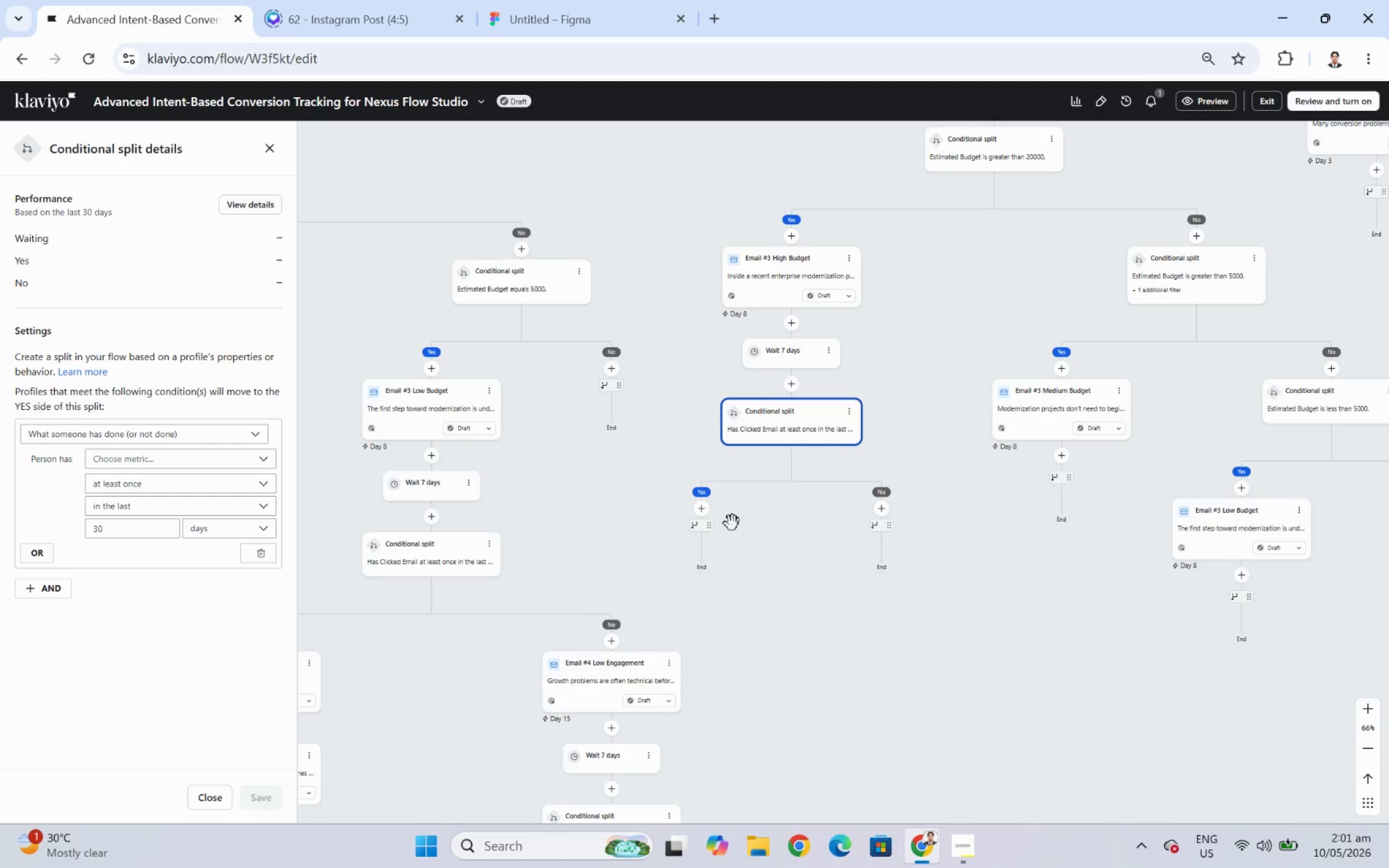 
left_click_drag(start_coordinate=[821, 655], to_coordinate=[866, 598])
 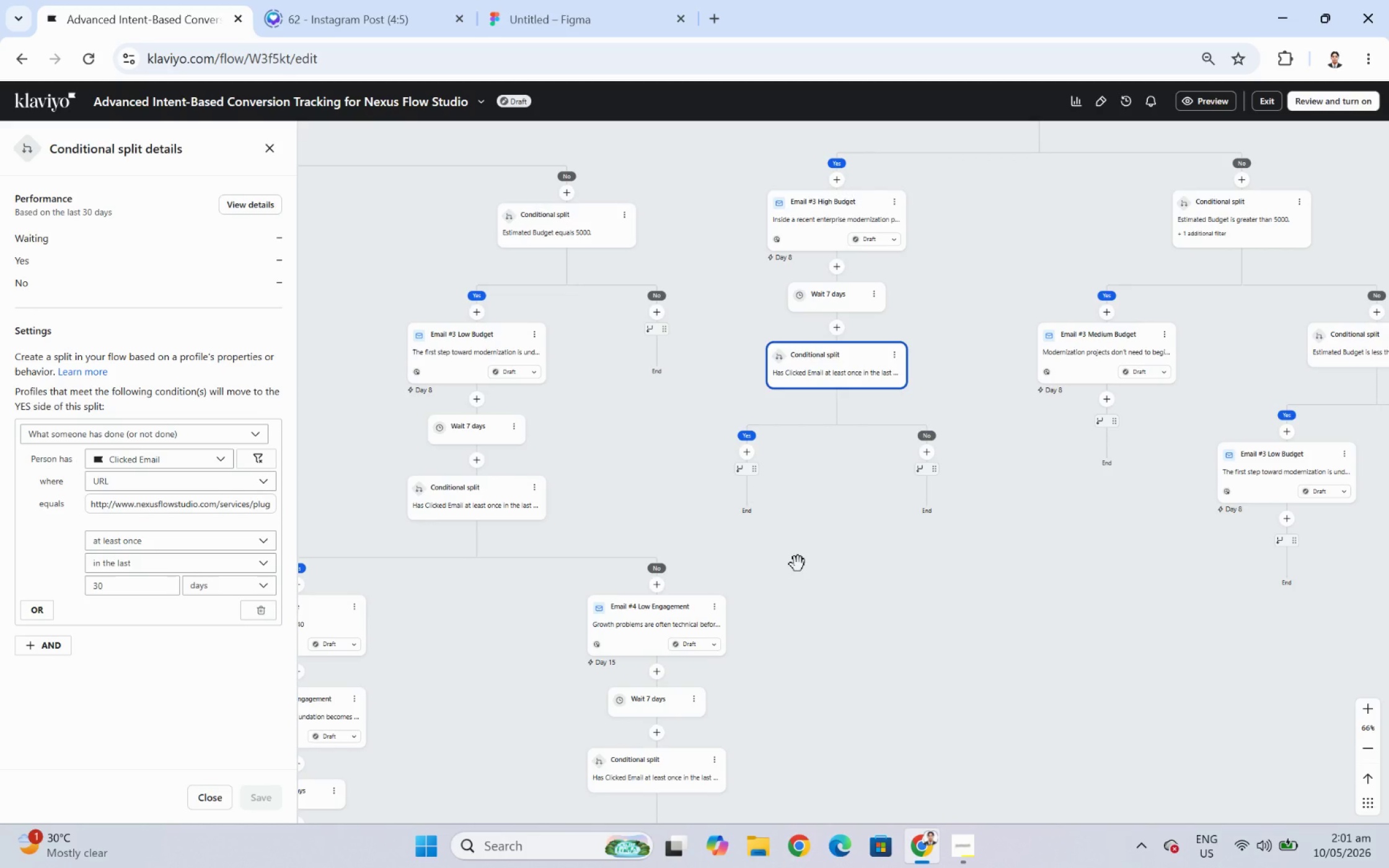 
wait(25.46)
 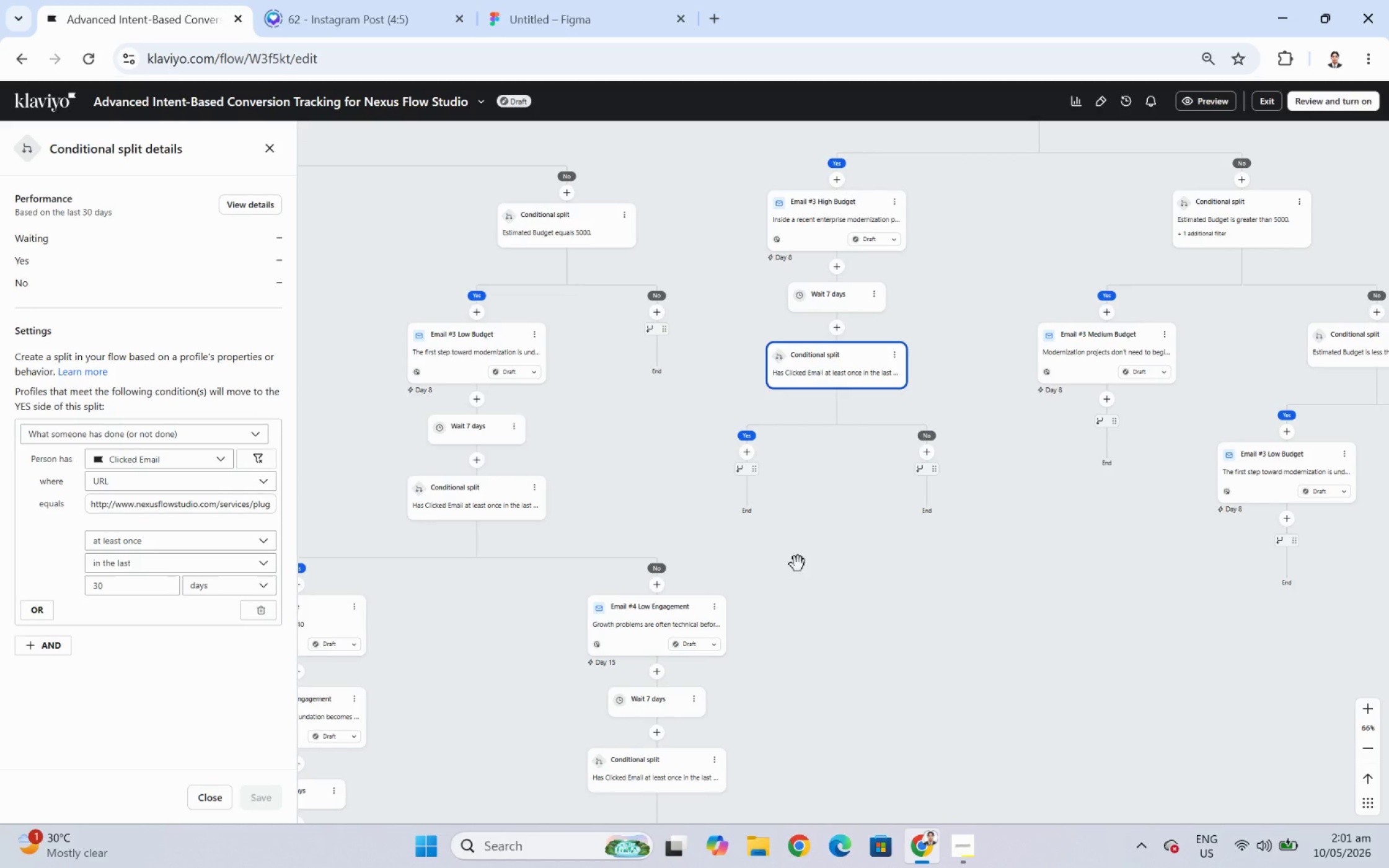 
left_click_drag(start_coordinate=[884, 595], to_coordinate=[956, 553])
 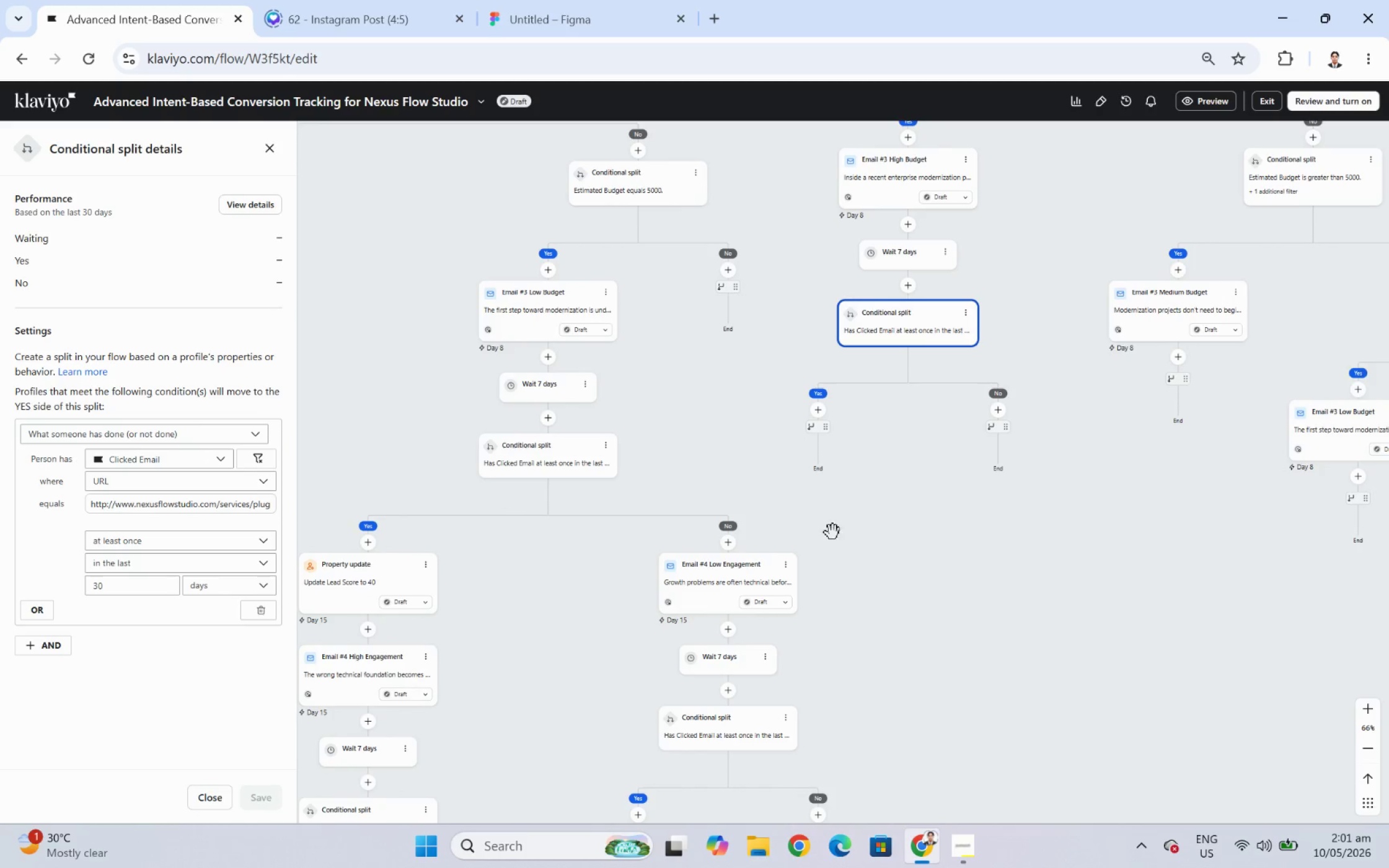 
left_click_drag(start_coordinate=[885, 520], to_coordinate=[865, 605])
 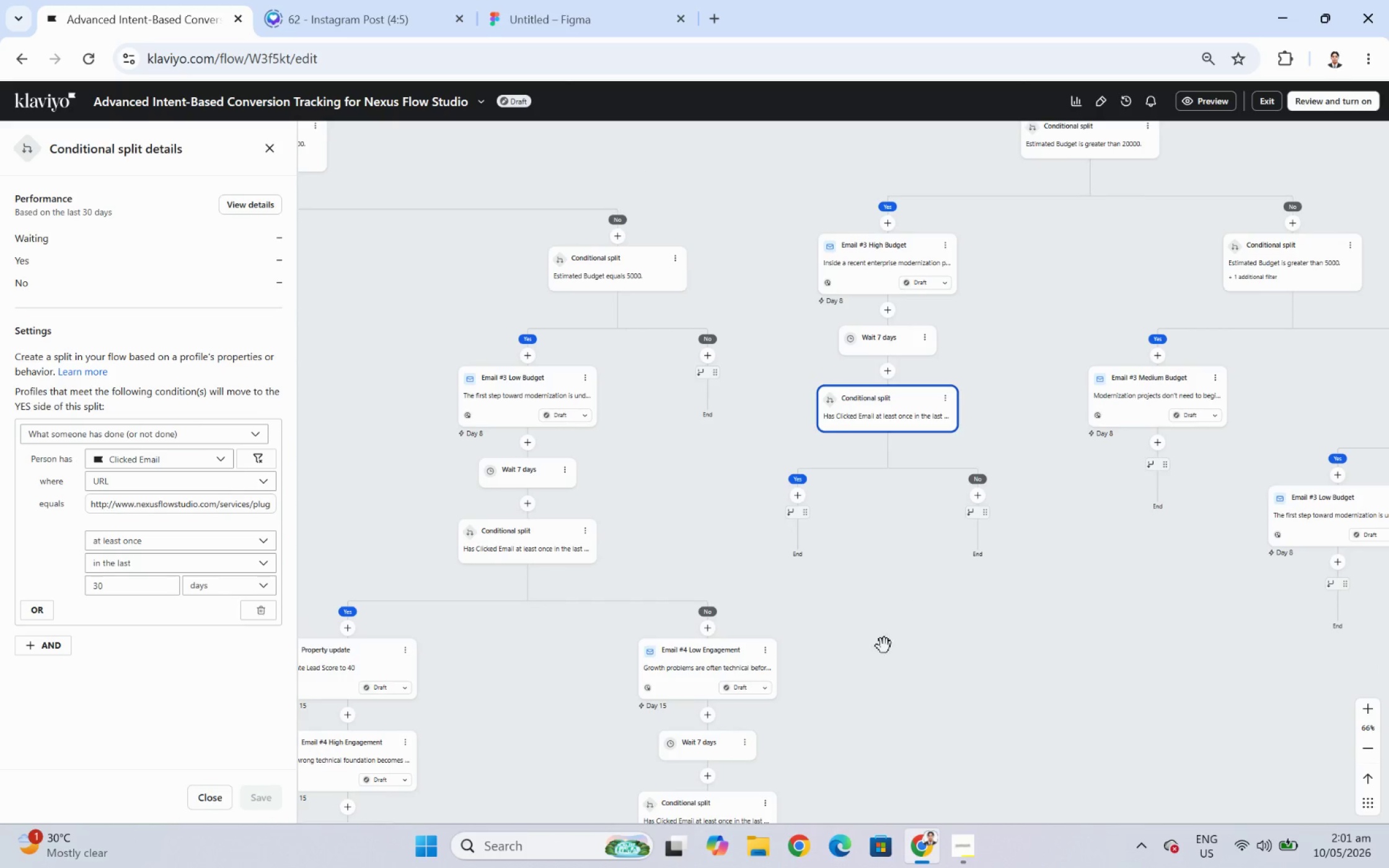 
left_click_drag(start_coordinate=[884, 647], to_coordinate=[889, 606])
 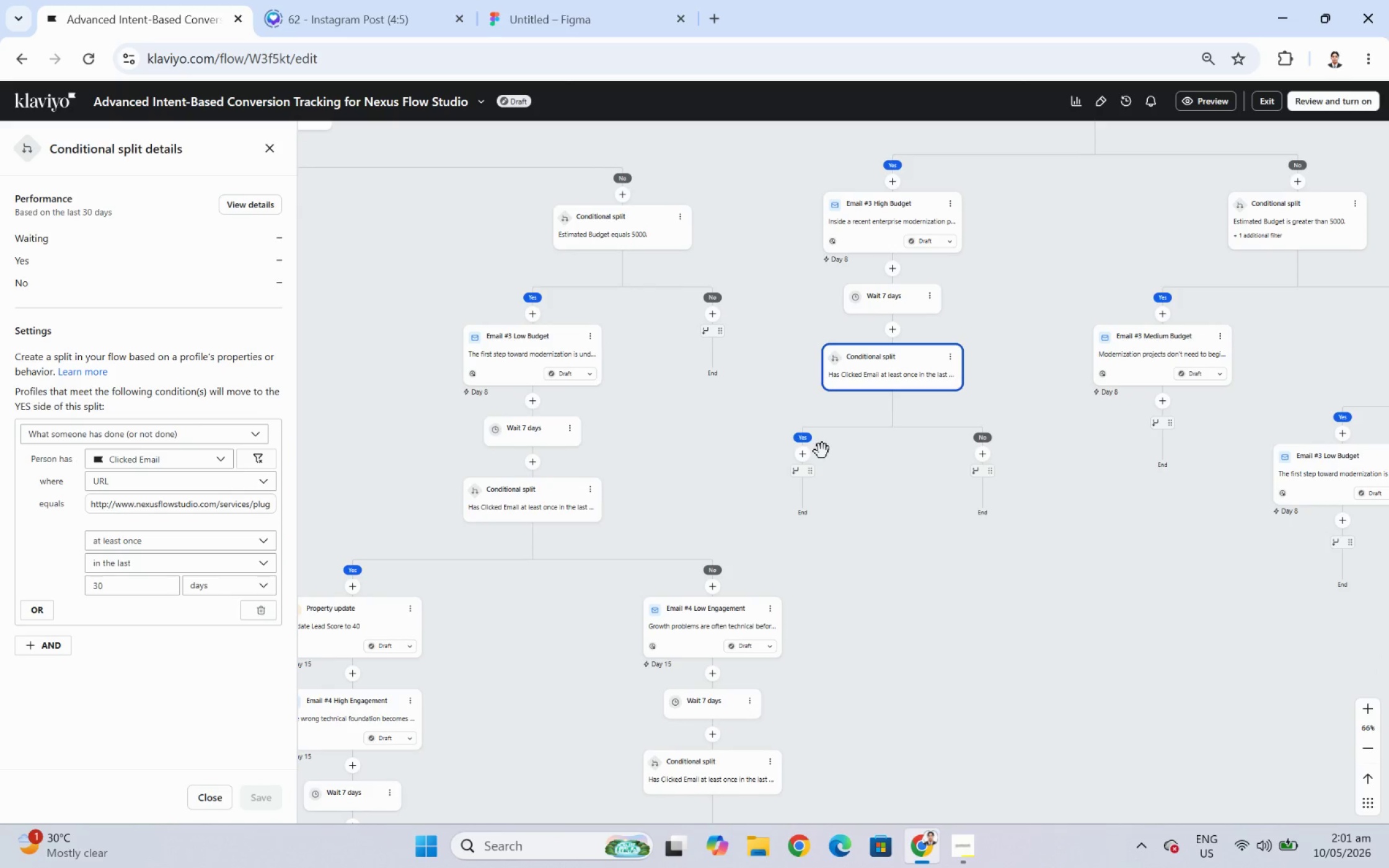 
mouse_move([814, 465])
 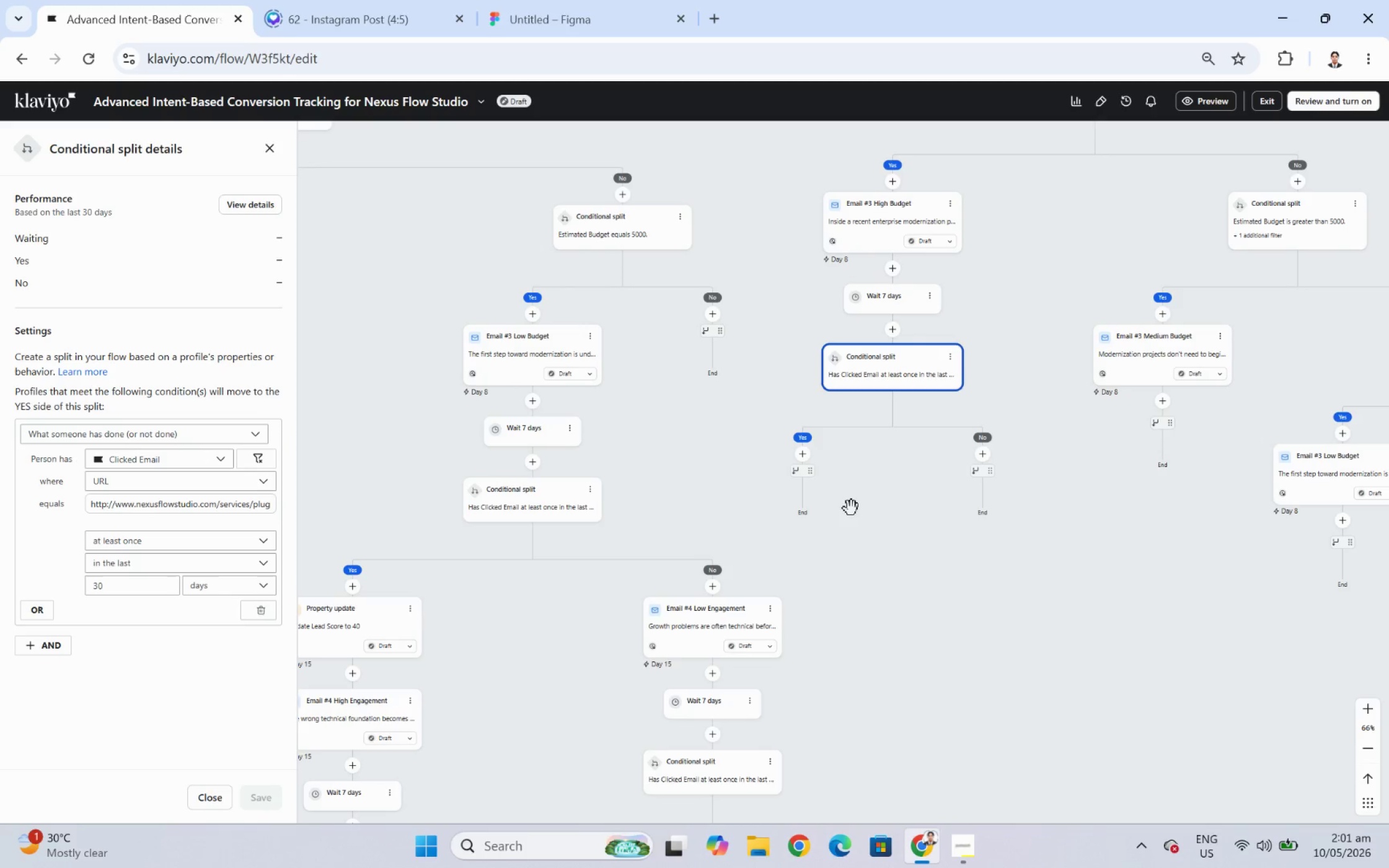 
left_click_drag(start_coordinate=[873, 626], to_coordinate=[886, 581])
 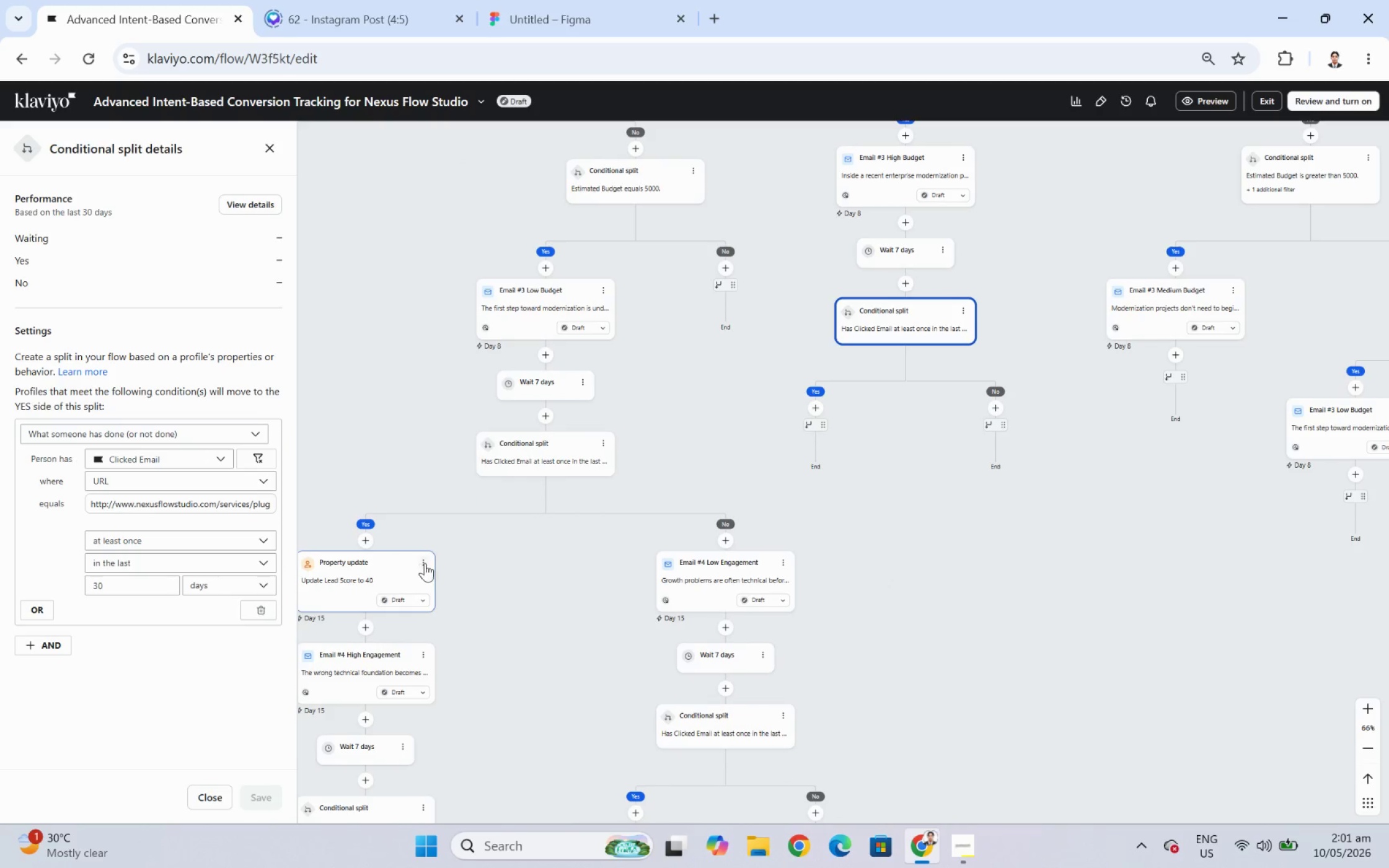 
left_click([431, 563])
 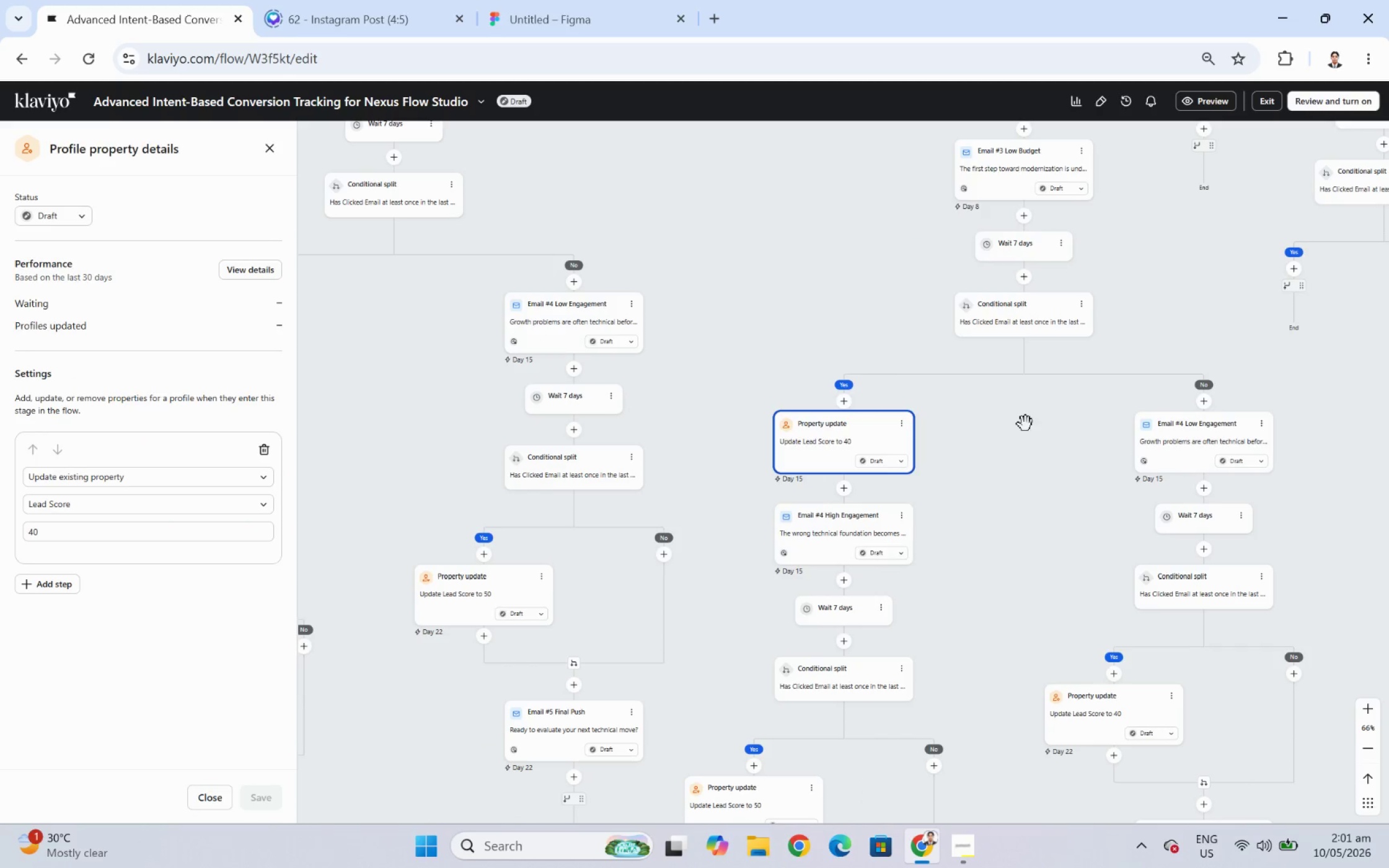 
left_click([902, 426])
 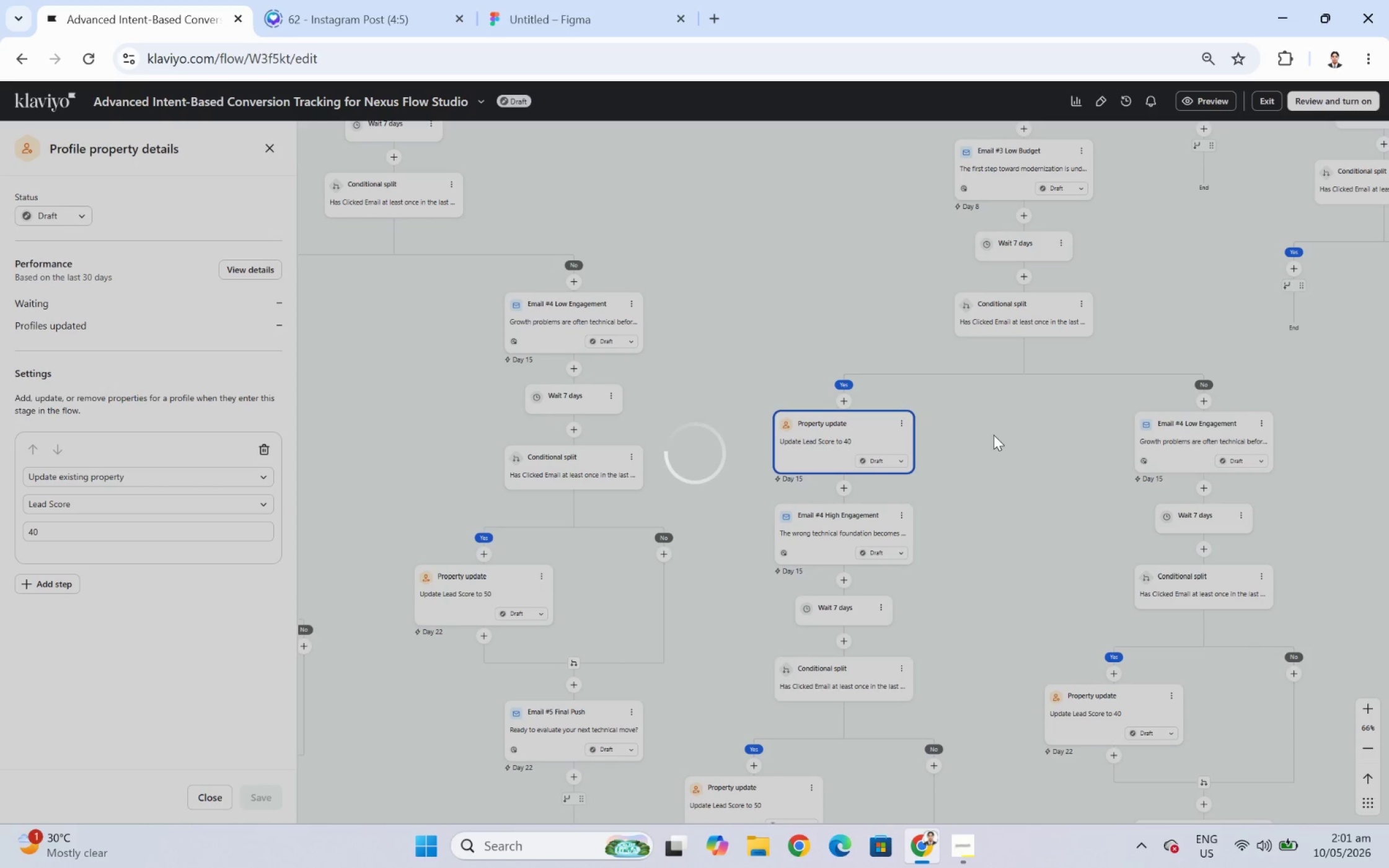 
wait(8.77)
 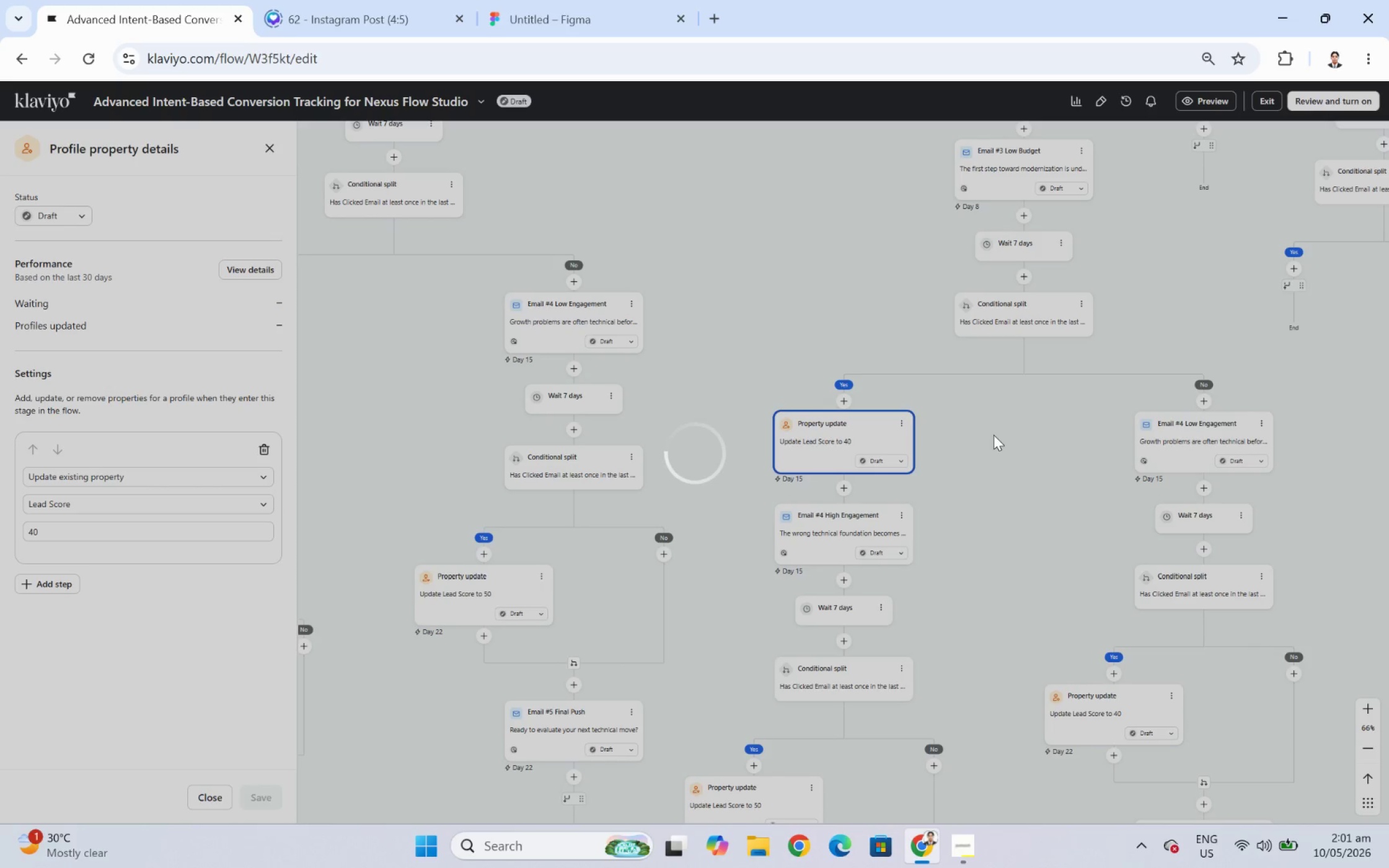 
left_click_drag(start_coordinate=[796, 535], to_coordinate=[1258, 304])
 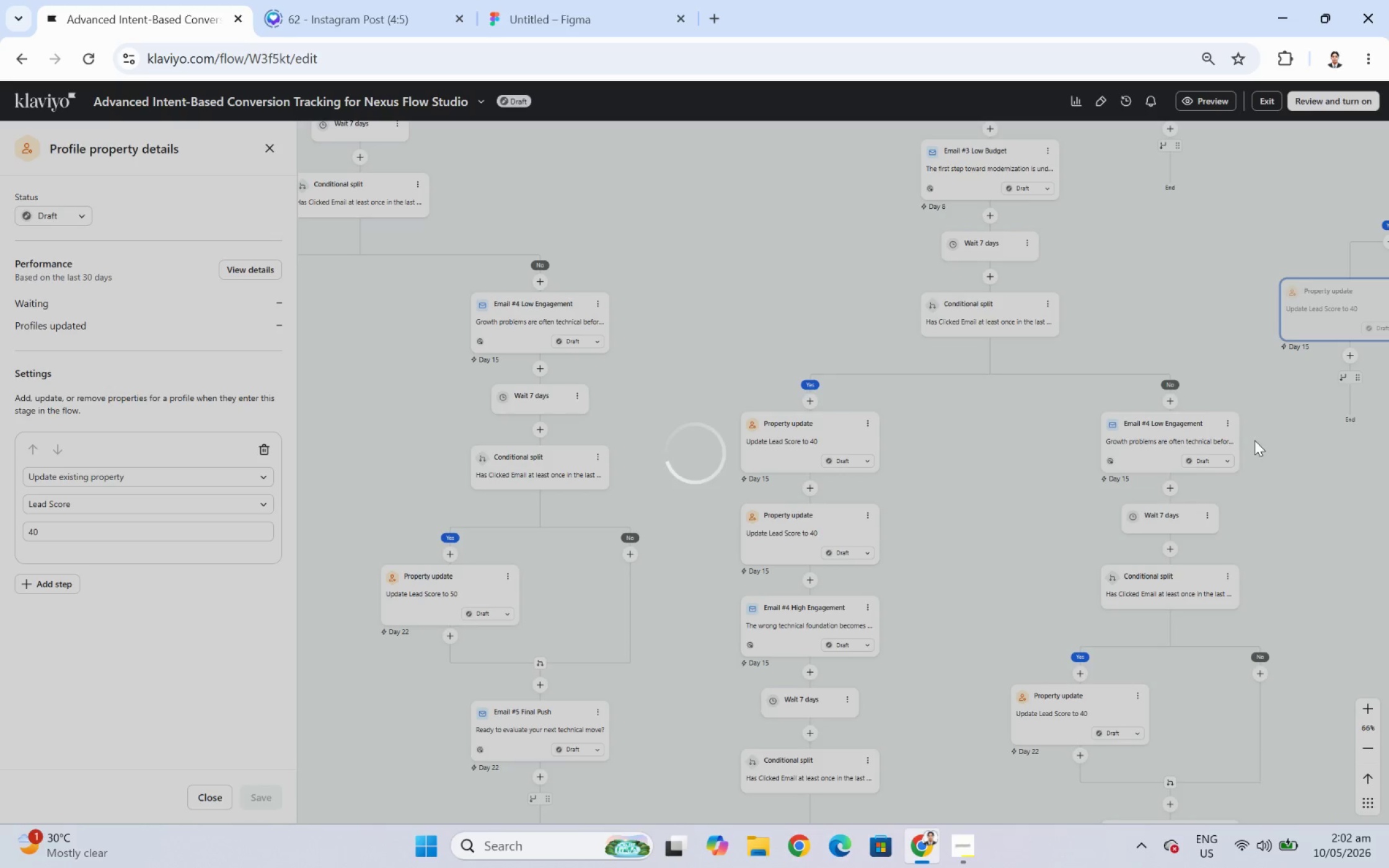 
left_click_drag(start_coordinate=[1309, 482], to_coordinate=[675, 635])
 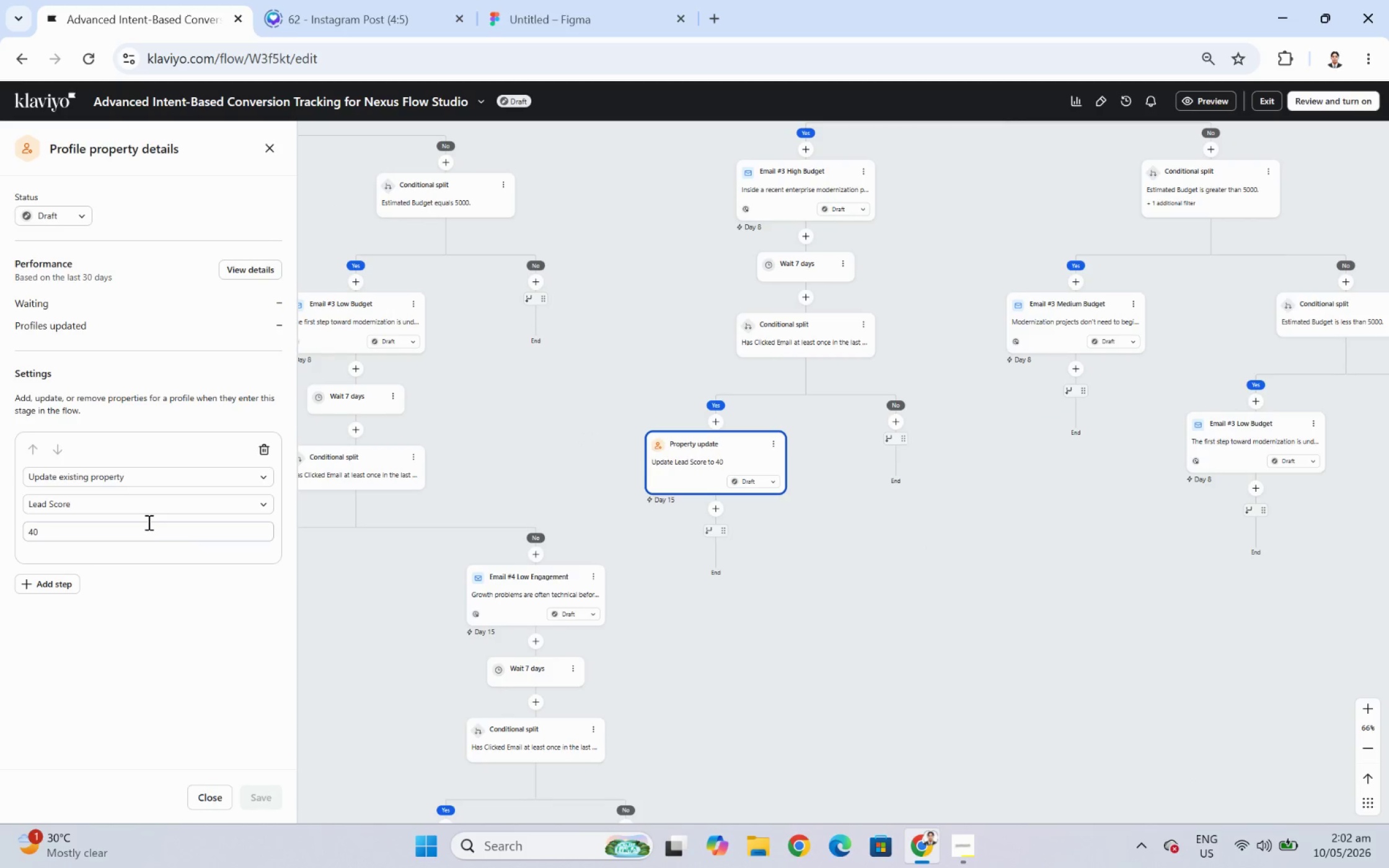 
double_click([145, 528])
 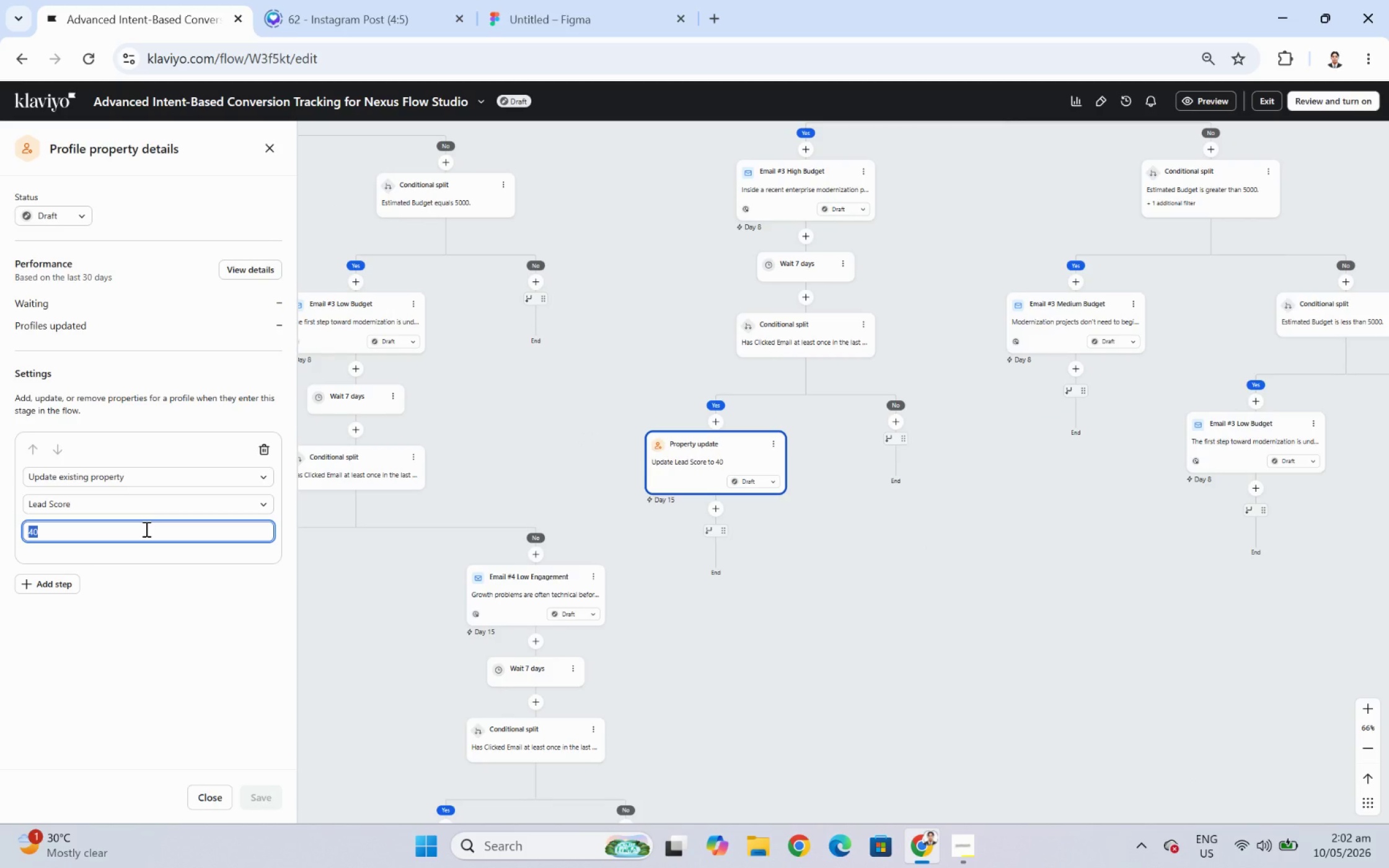 
key(Numpad7)
 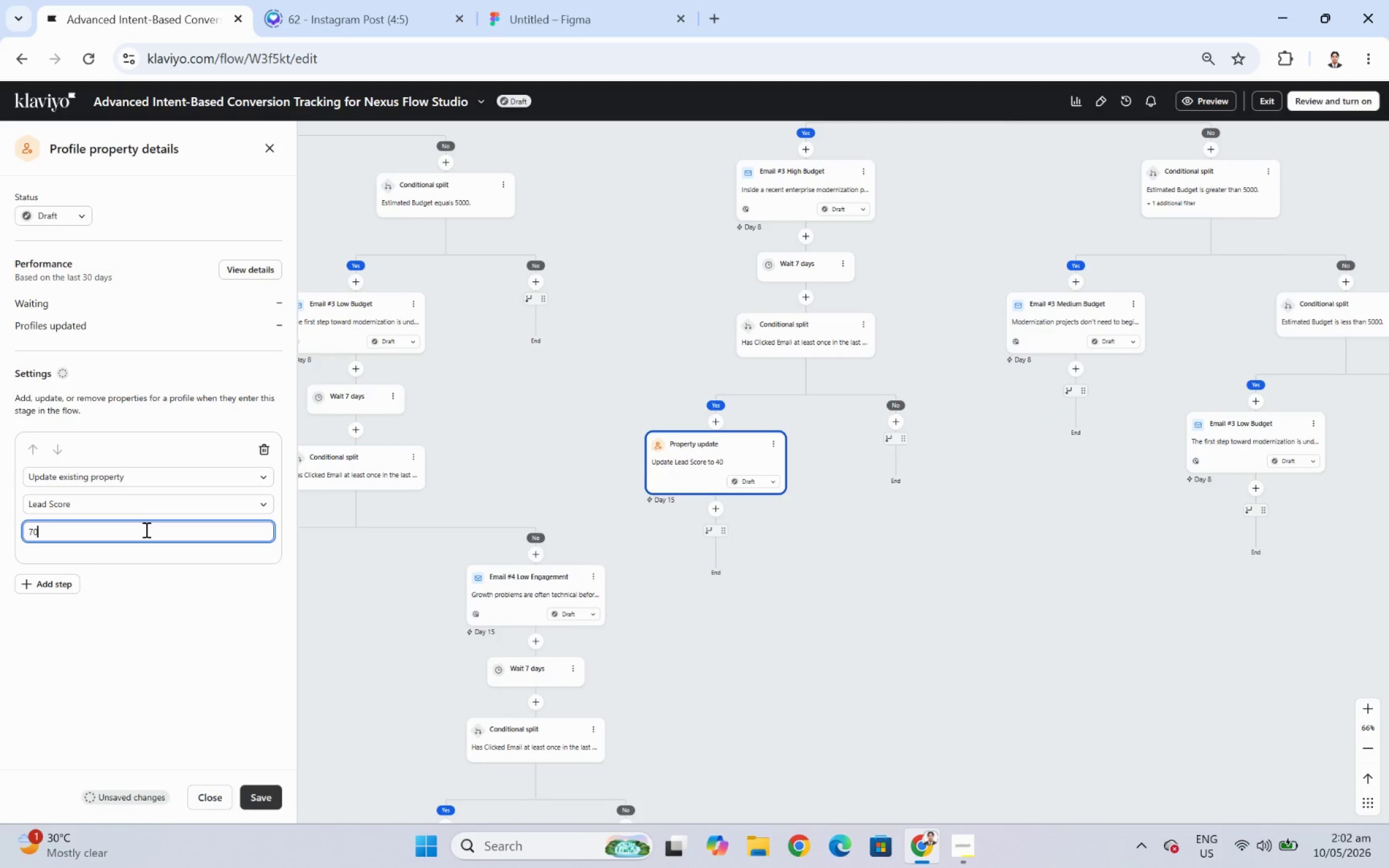 
key(Numpad0)
 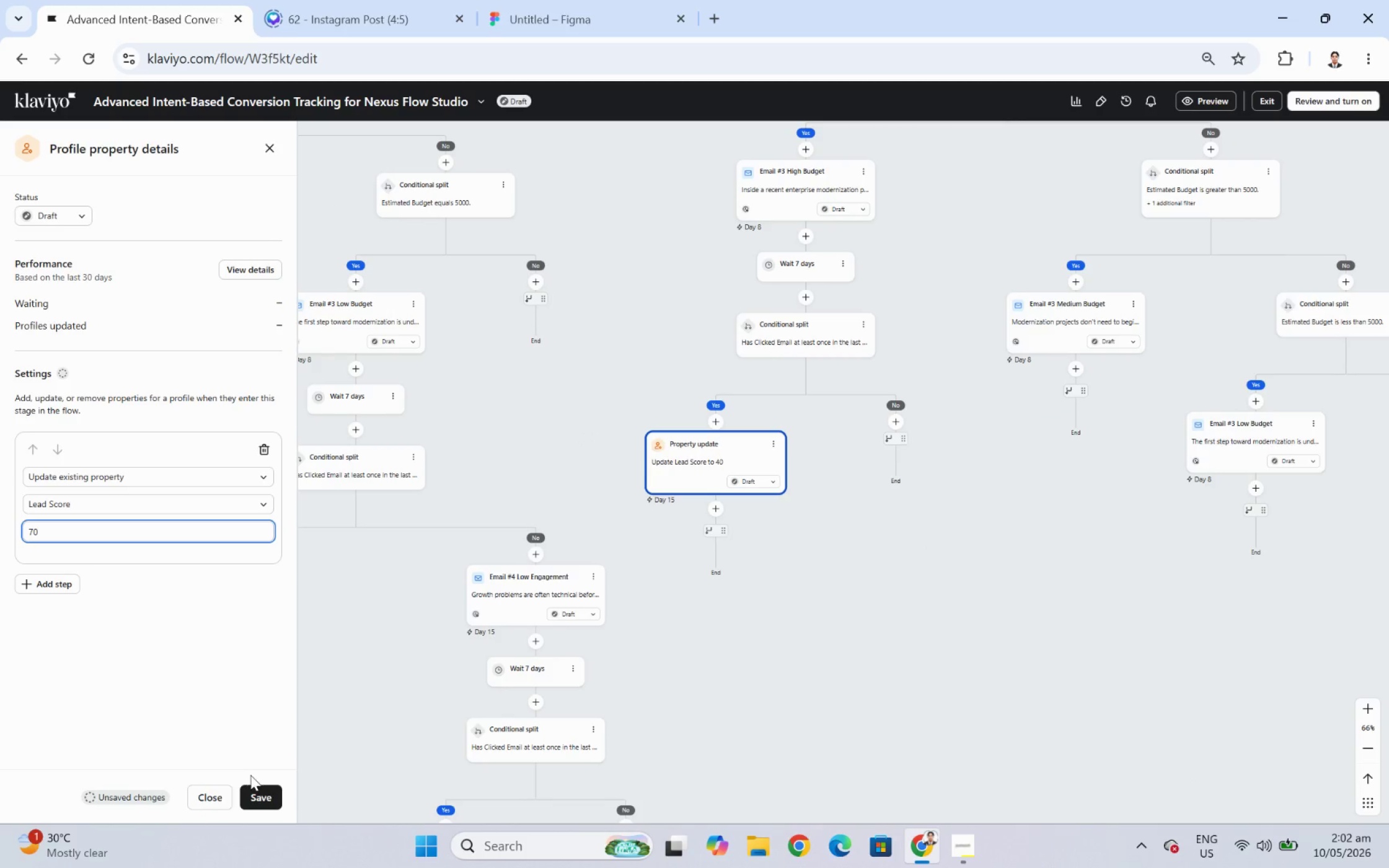 
left_click([257, 791])
 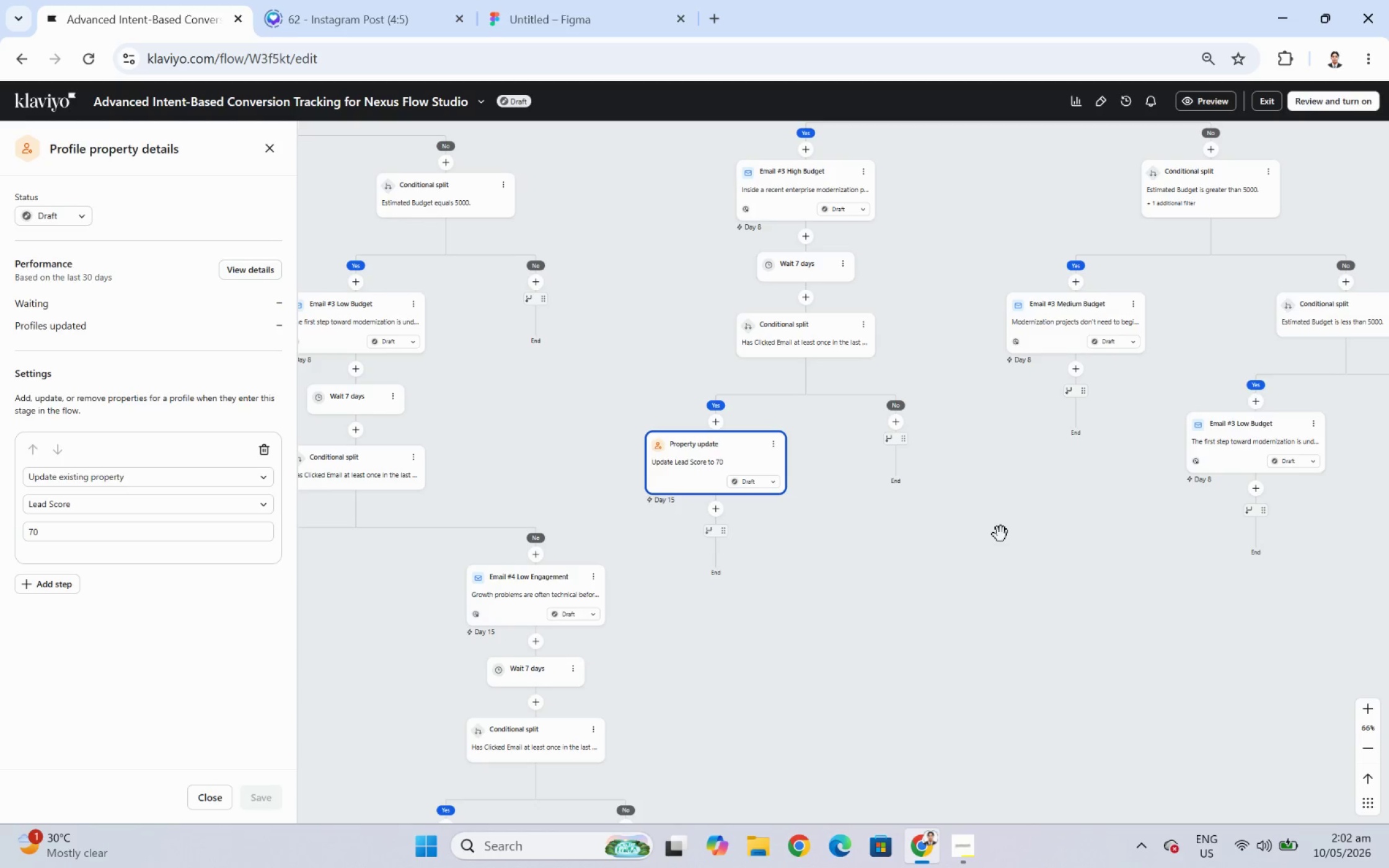 
left_click_drag(start_coordinate=[829, 599], to_coordinate=[891, 496])
 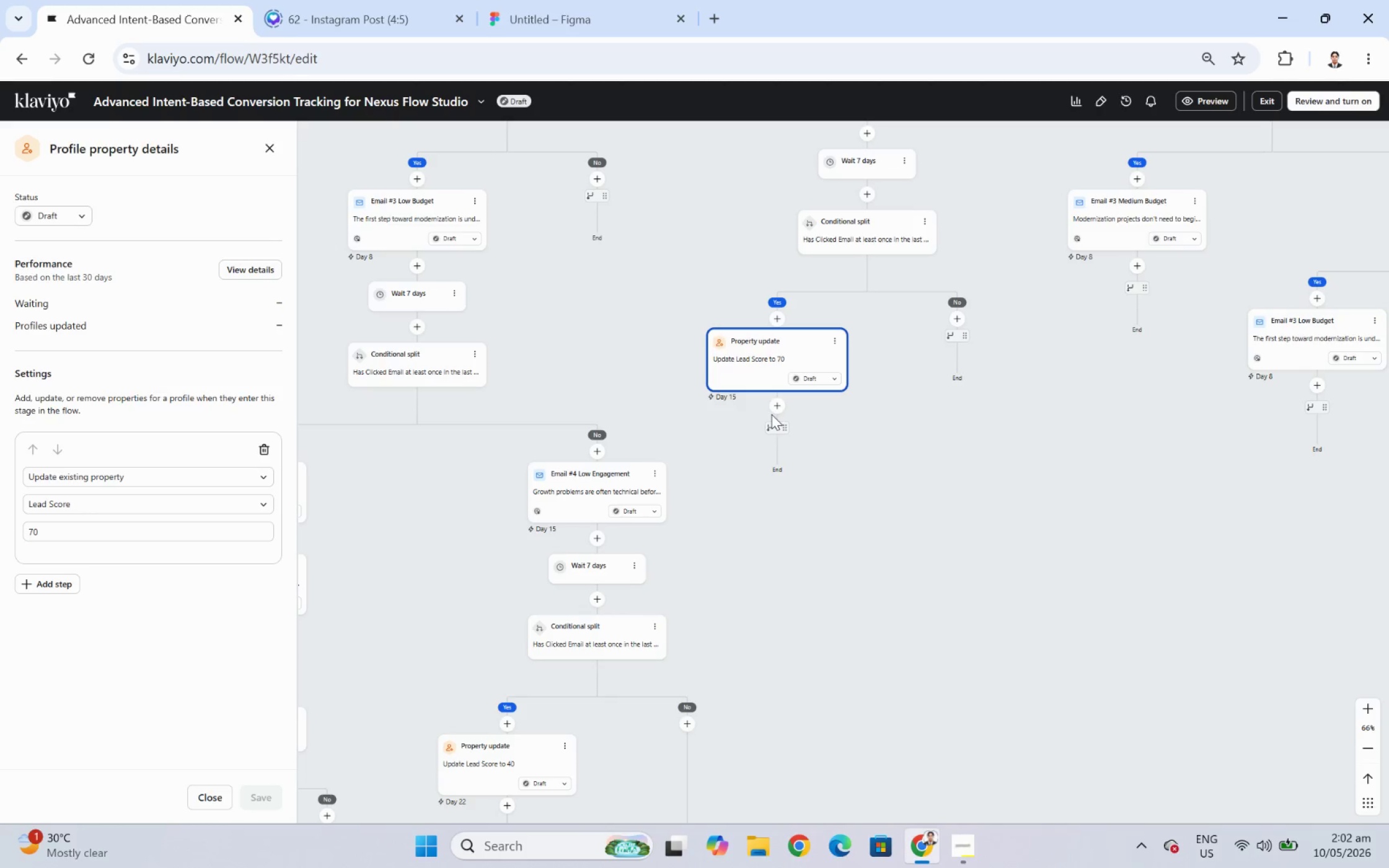 
mouse_move([777, 421])
 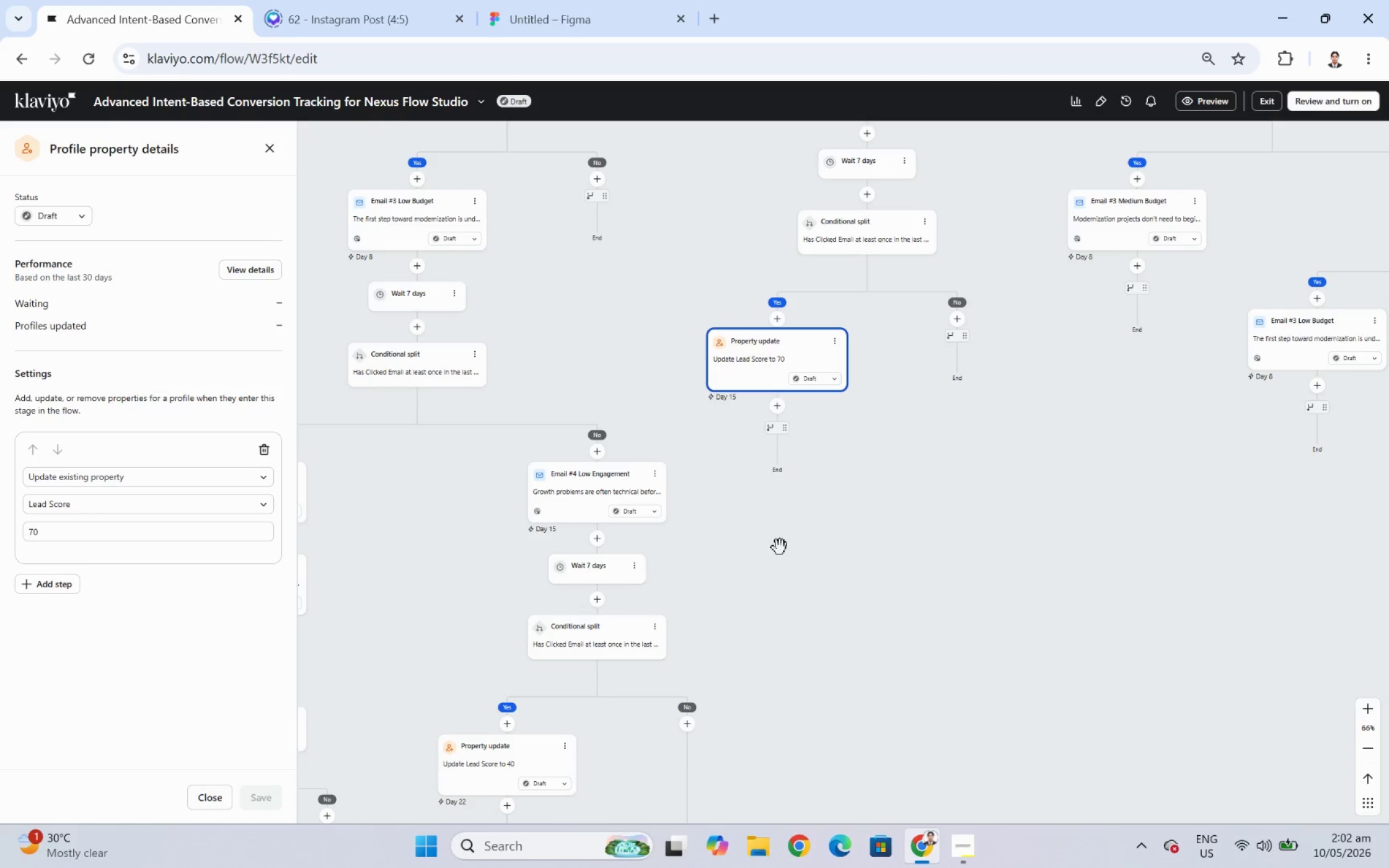 
left_click_drag(start_coordinate=[780, 547], to_coordinate=[787, 547])
 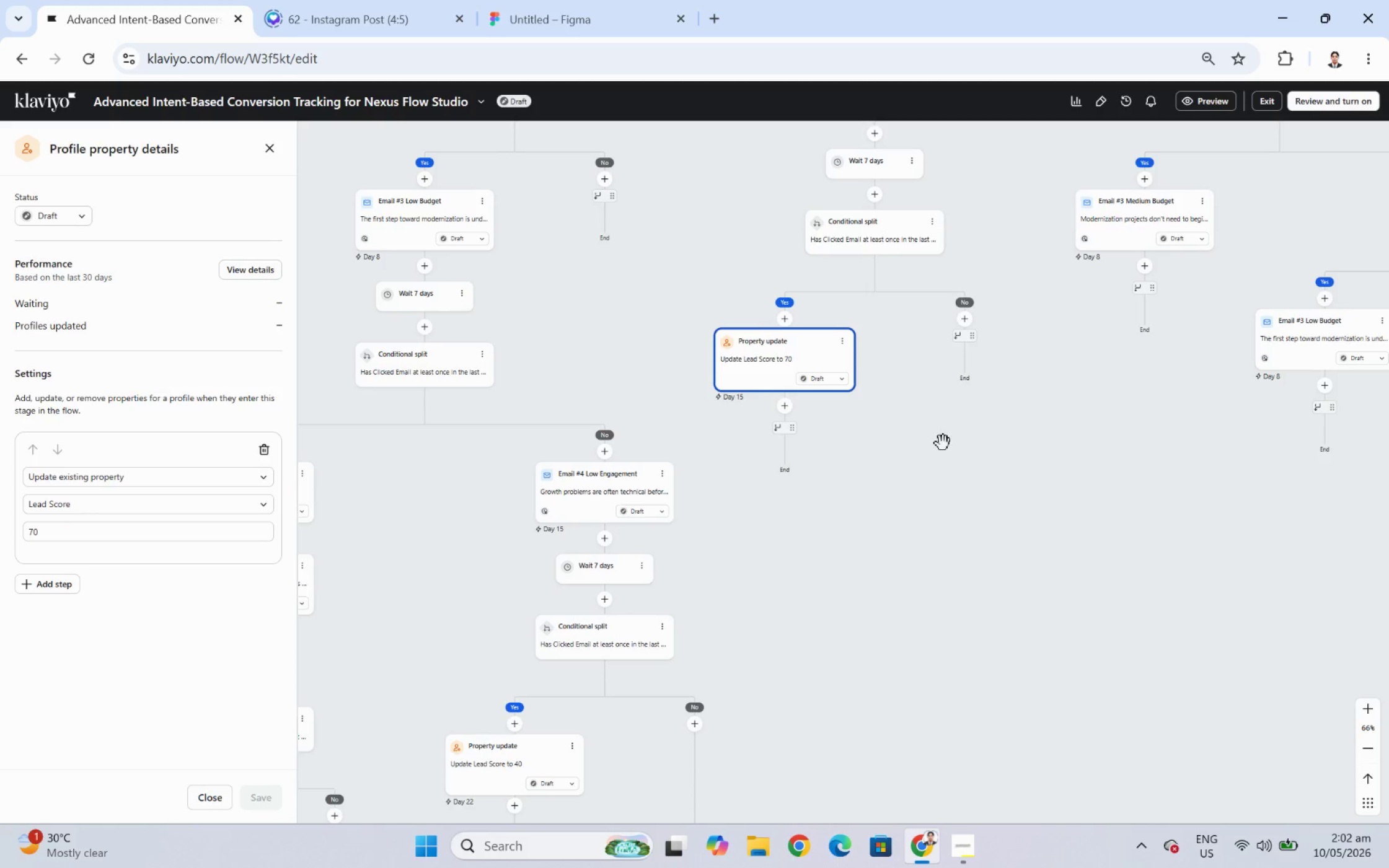 
left_click_drag(start_coordinate=[943, 443], to_coordinate=[932, 419])
 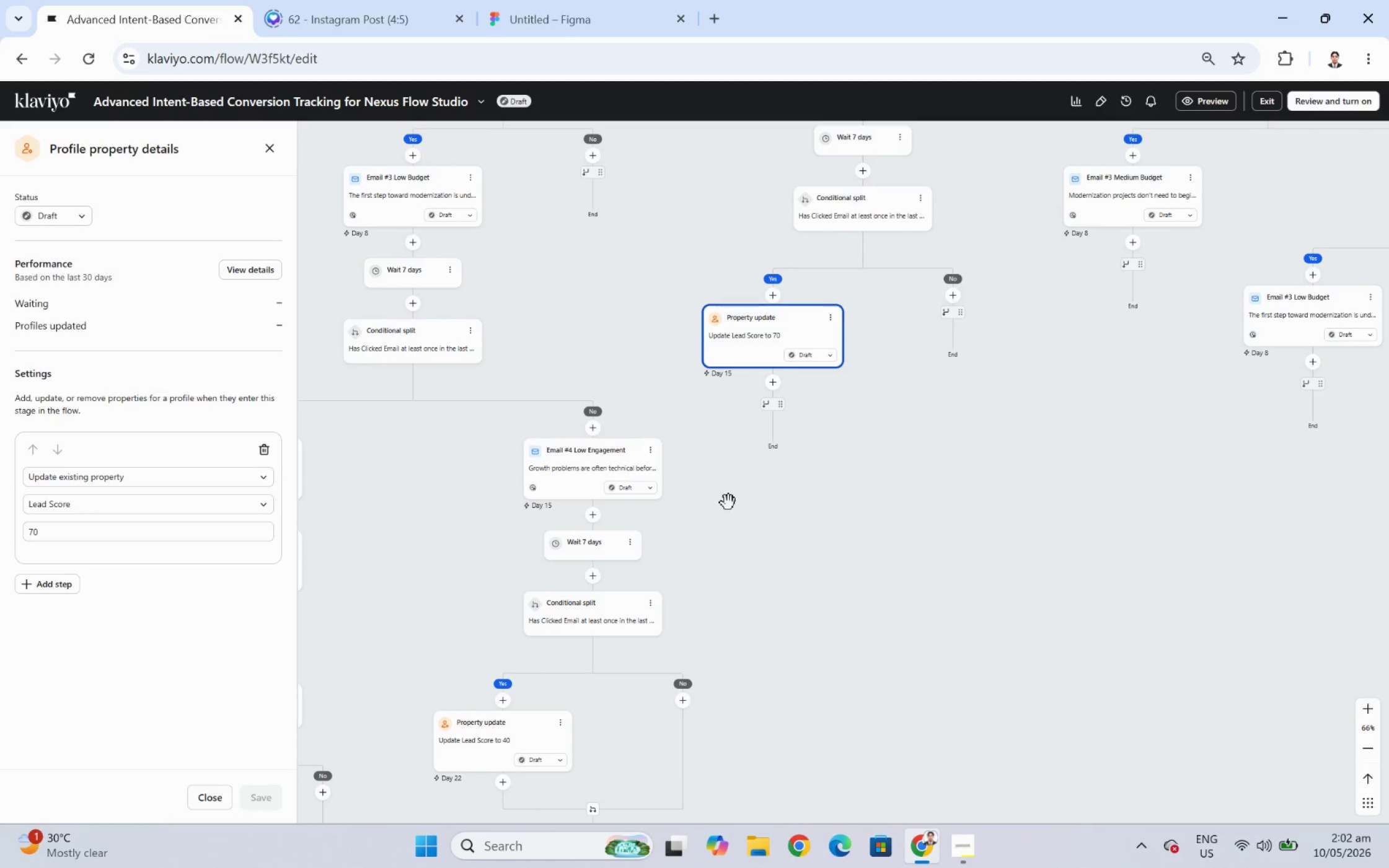 
left_click_drag(start_coordinate=[732, 503], to_coordinate=[751, 503])
 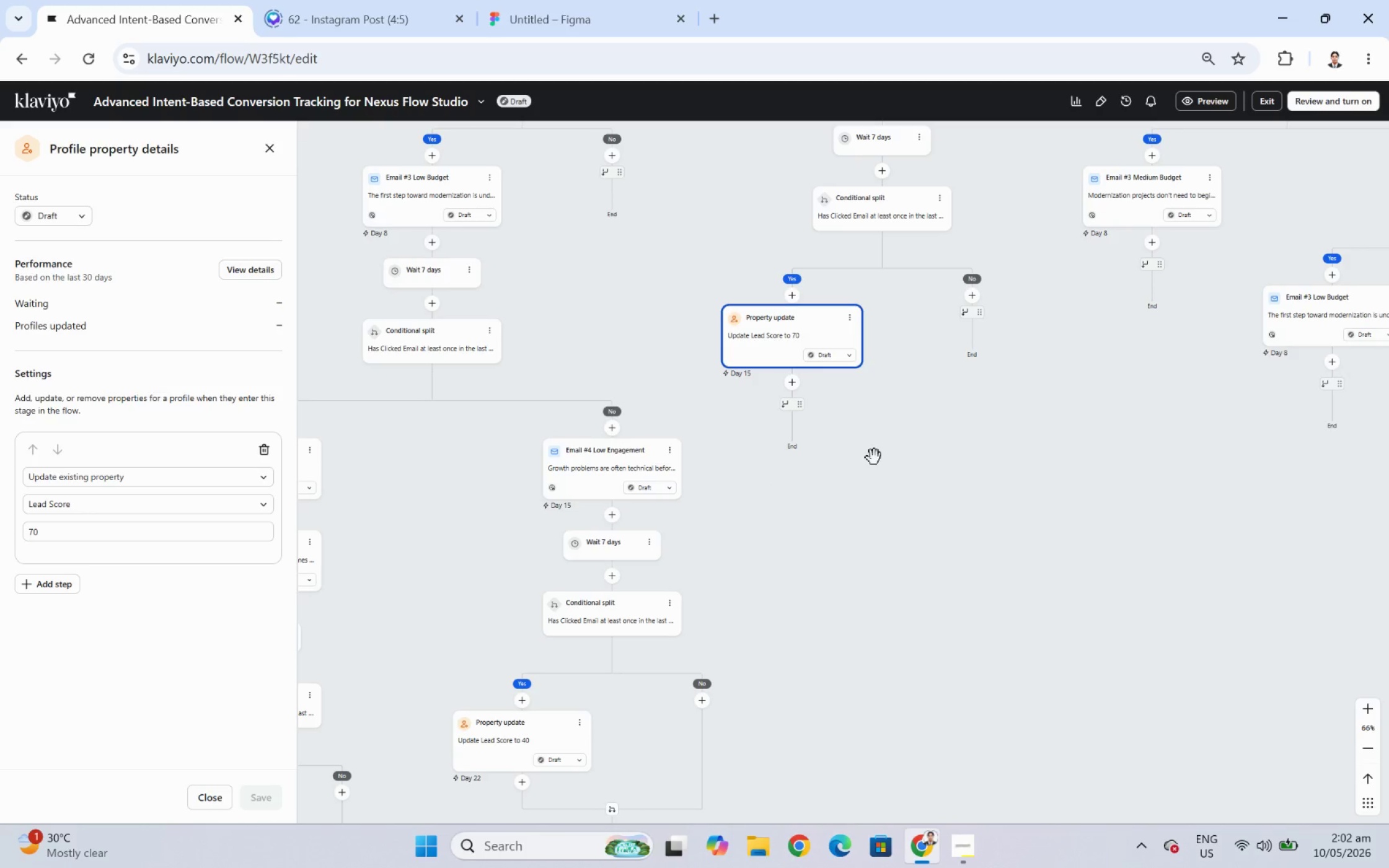 
left_click_drag(start_coordinate=[848, 545], to_coordinate=[945, 525])
 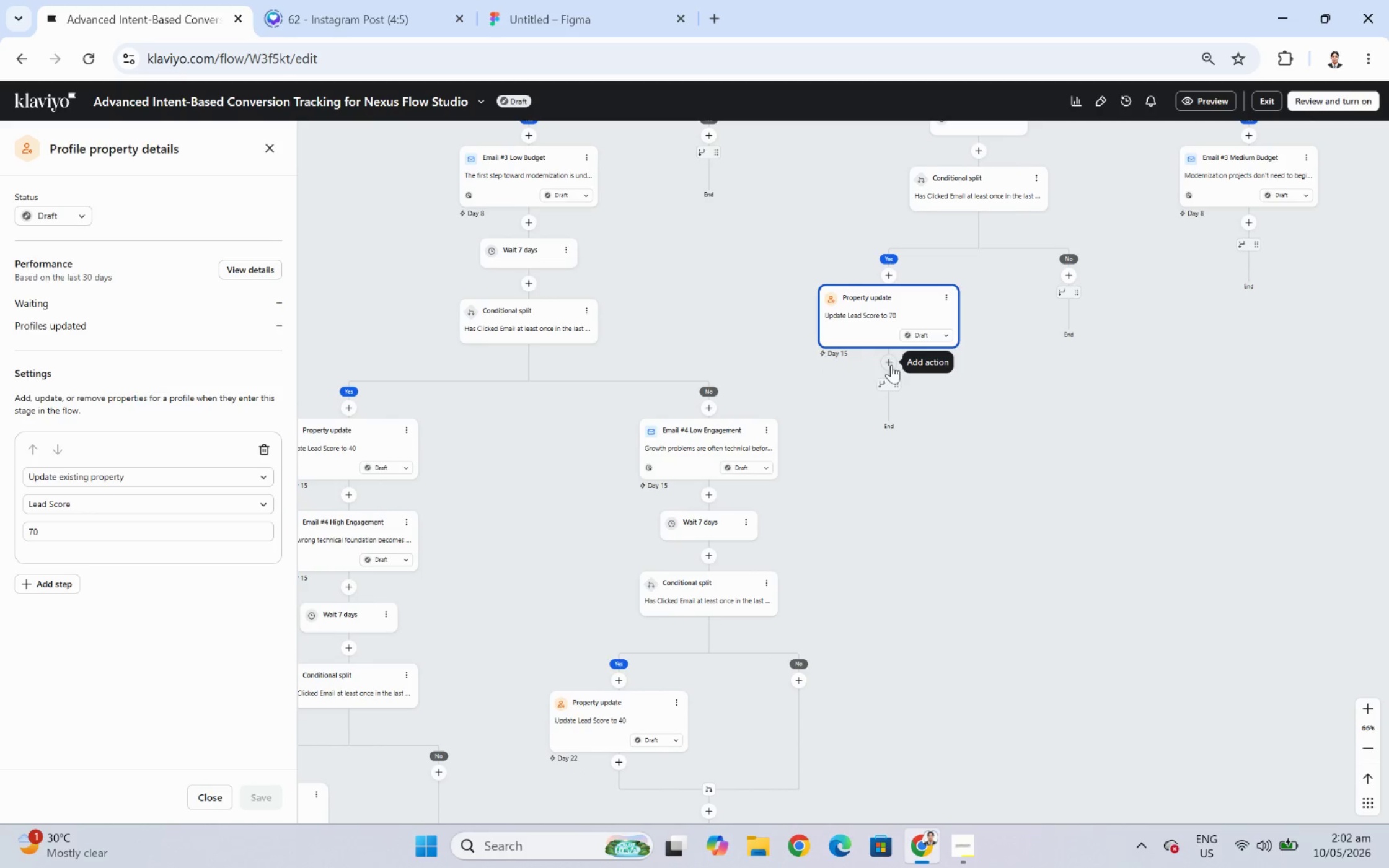 
left_click_drag(start_coordinate=[925, 533], to_coordinate=[945, 530])
 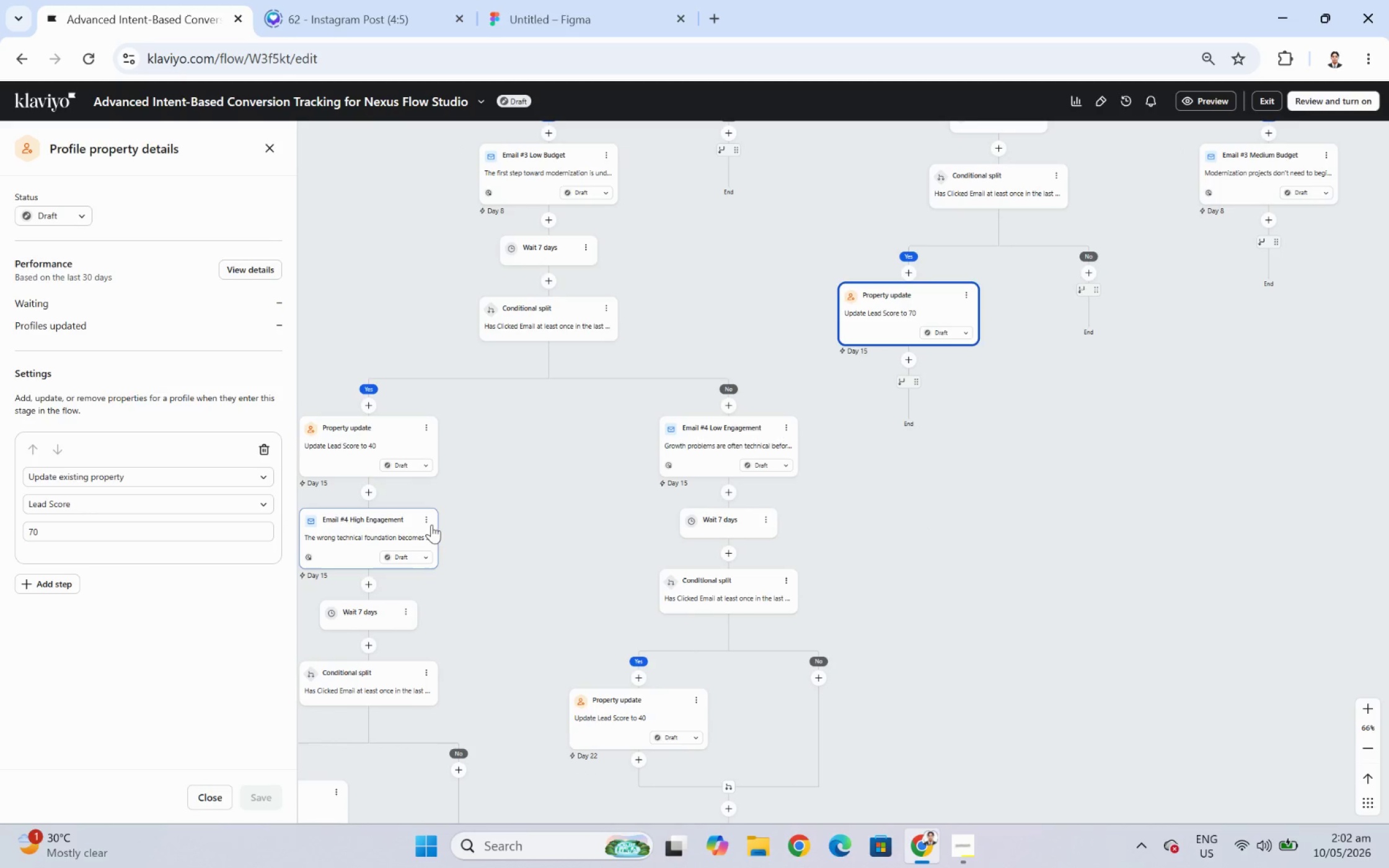 
left_click([424, 524])
 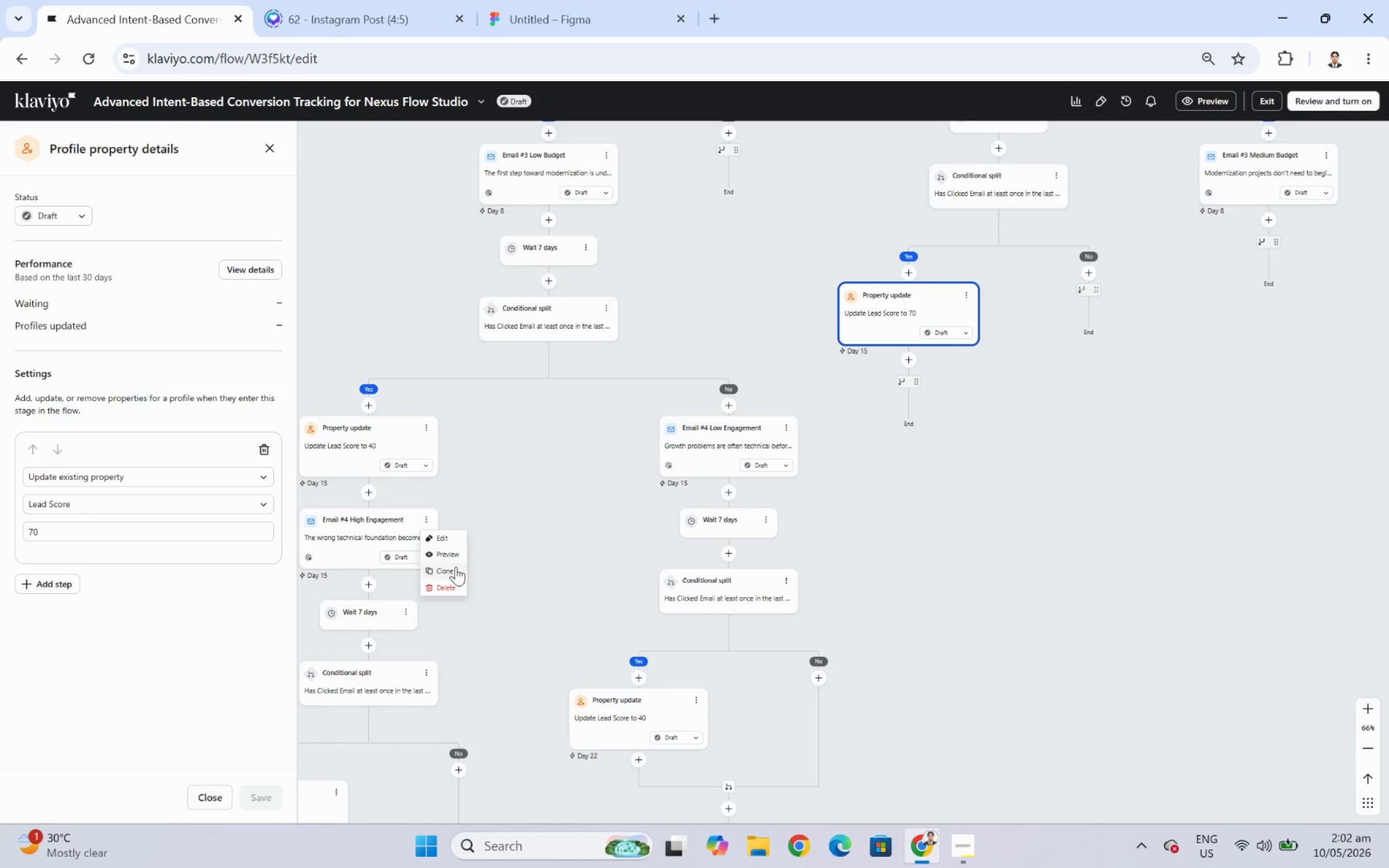 
left_click([456, 568])
 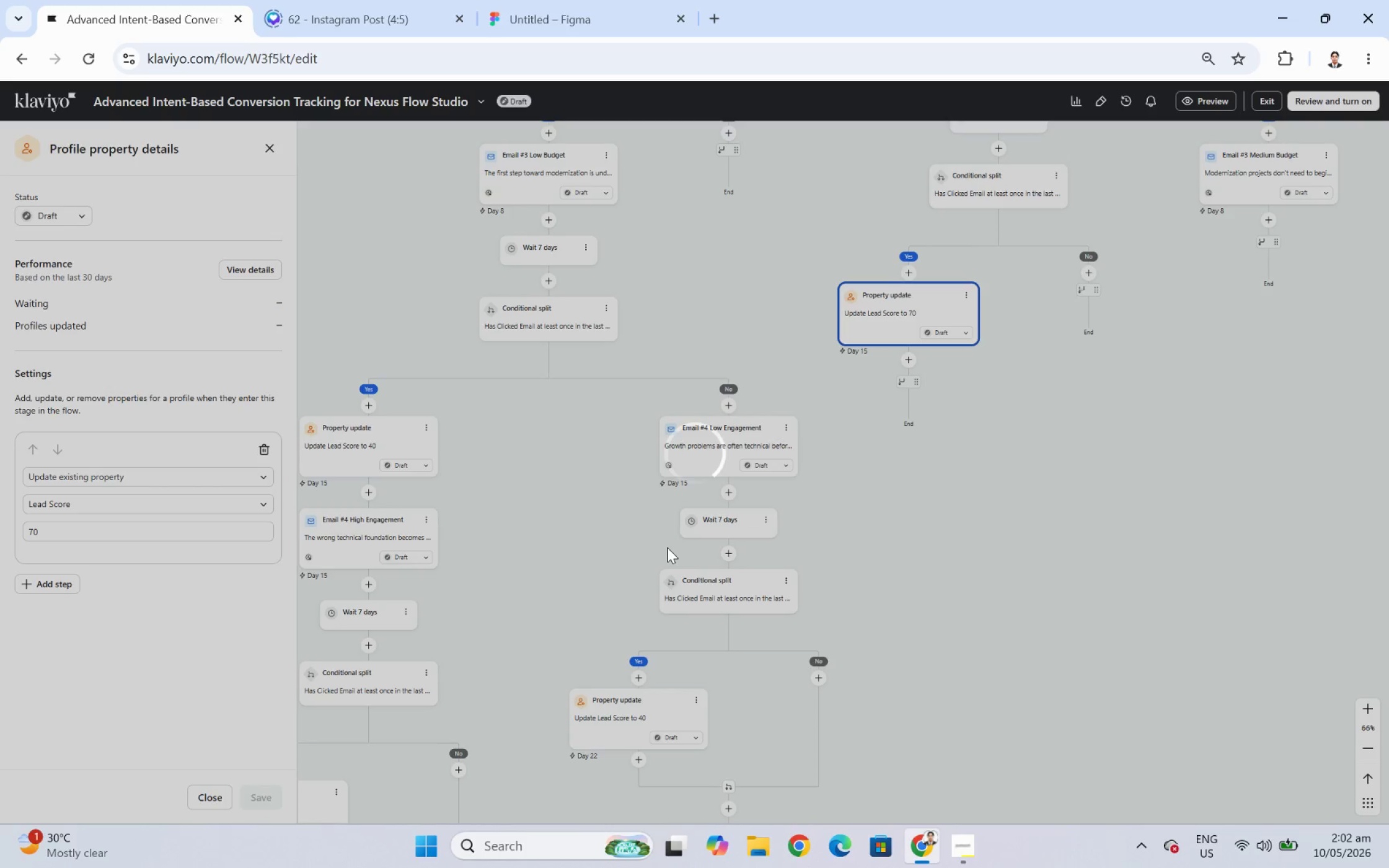 
wait(5.75)
 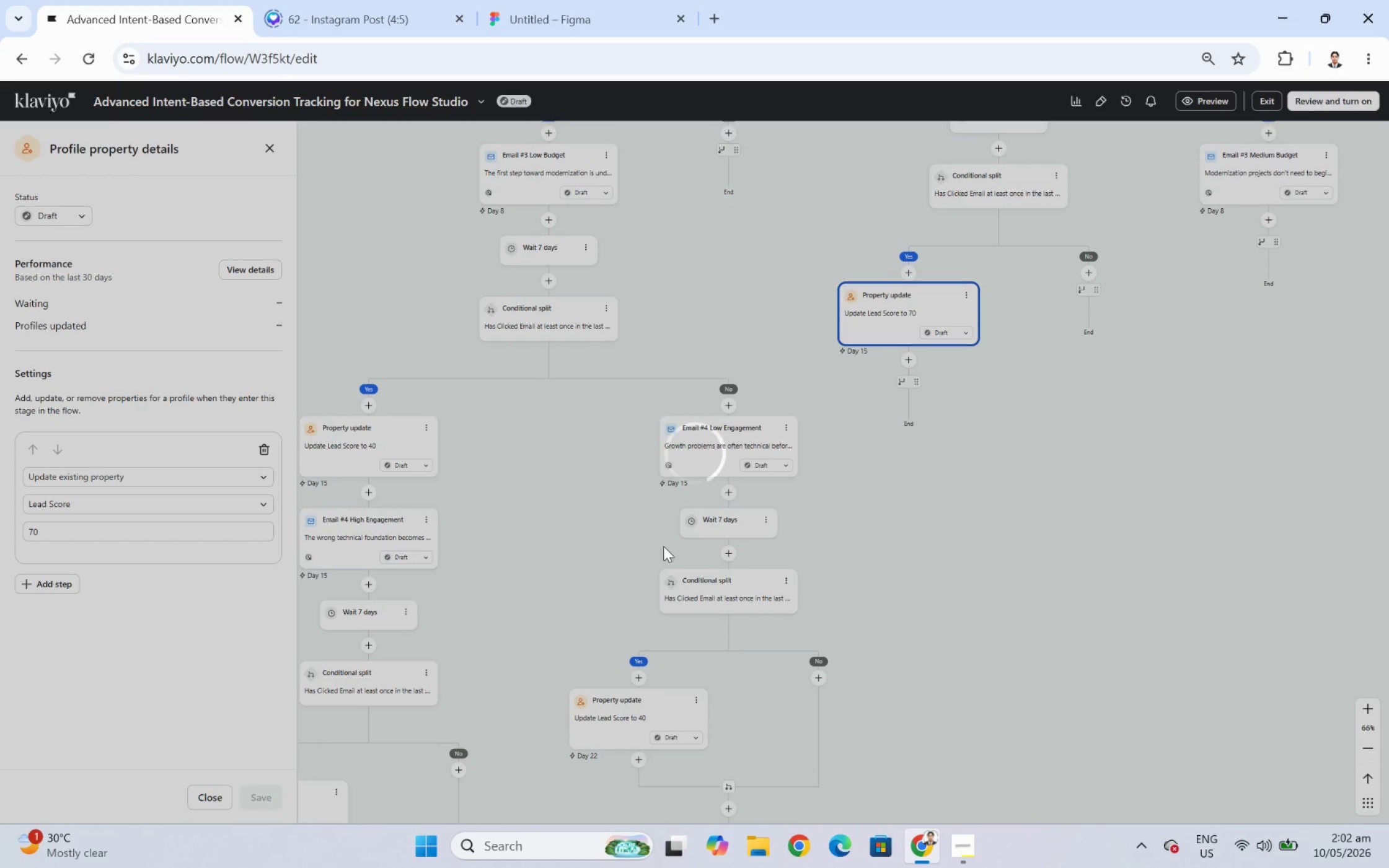 
left_click([971, 851])